 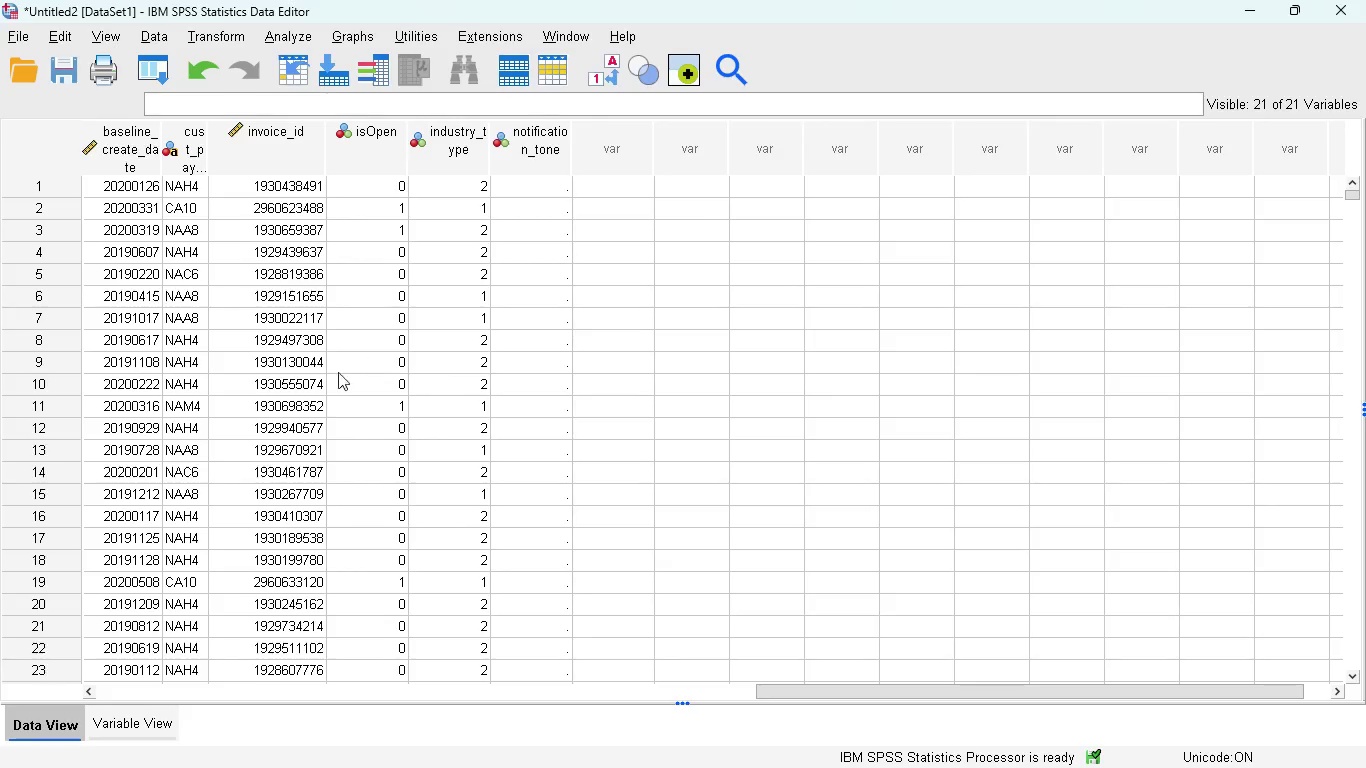 
left_click_drag(start_coordinate=[893, 691], to_coordinate=[298, 608])
 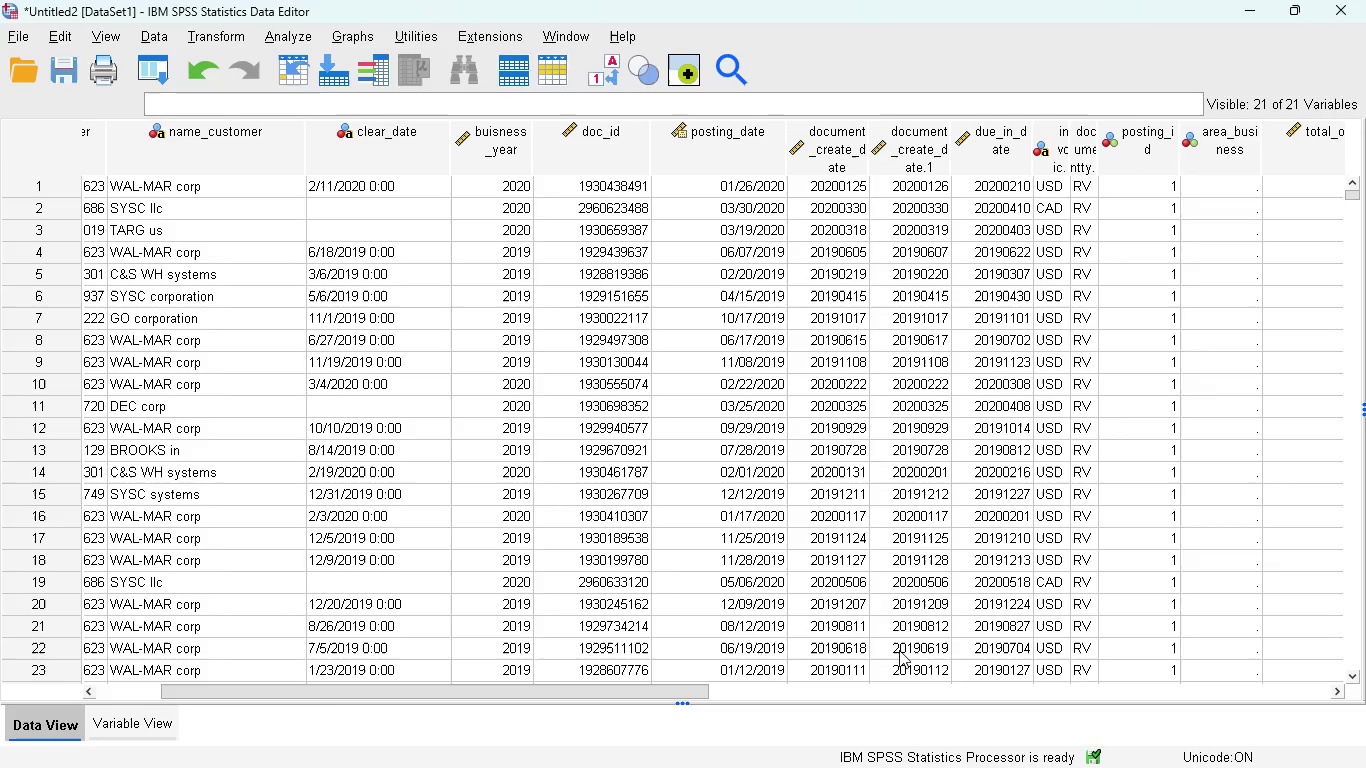 
wait(13.67)
 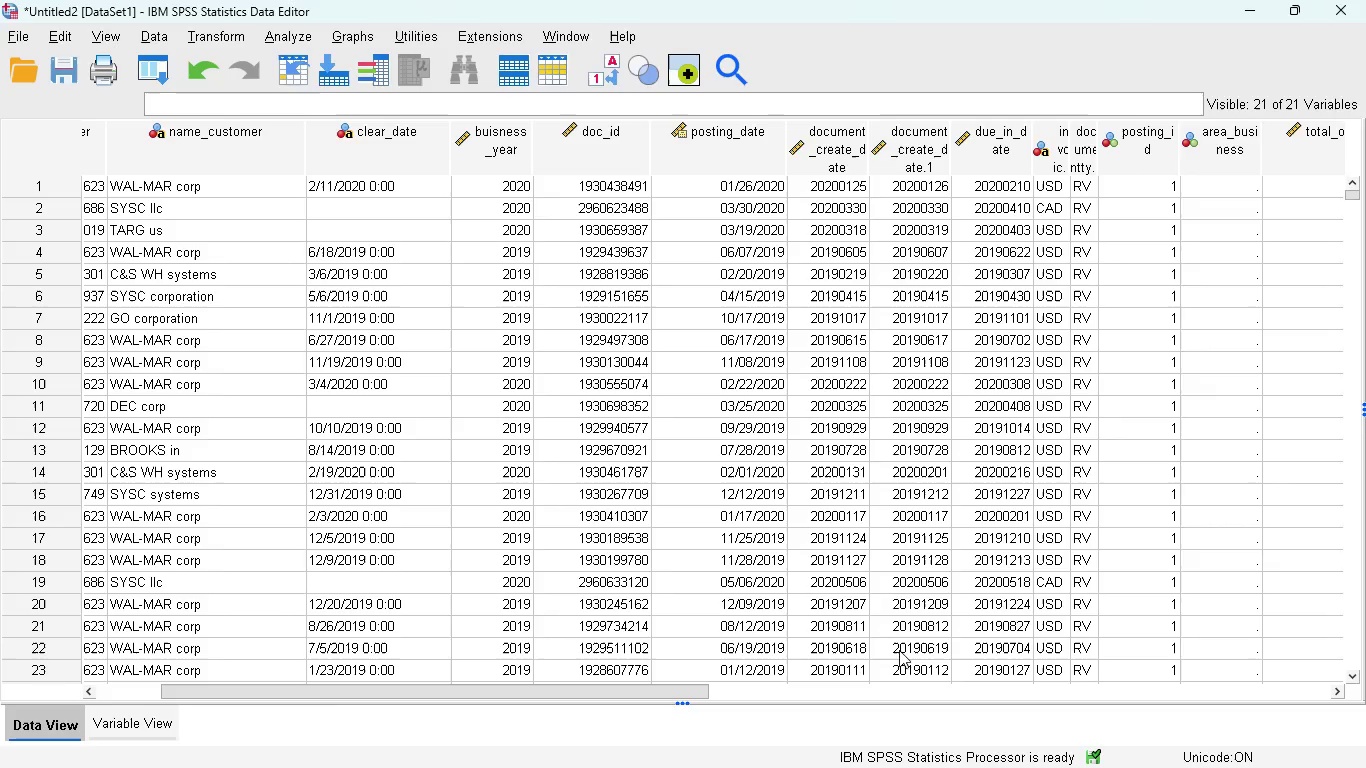 
left_click([149, 722])
 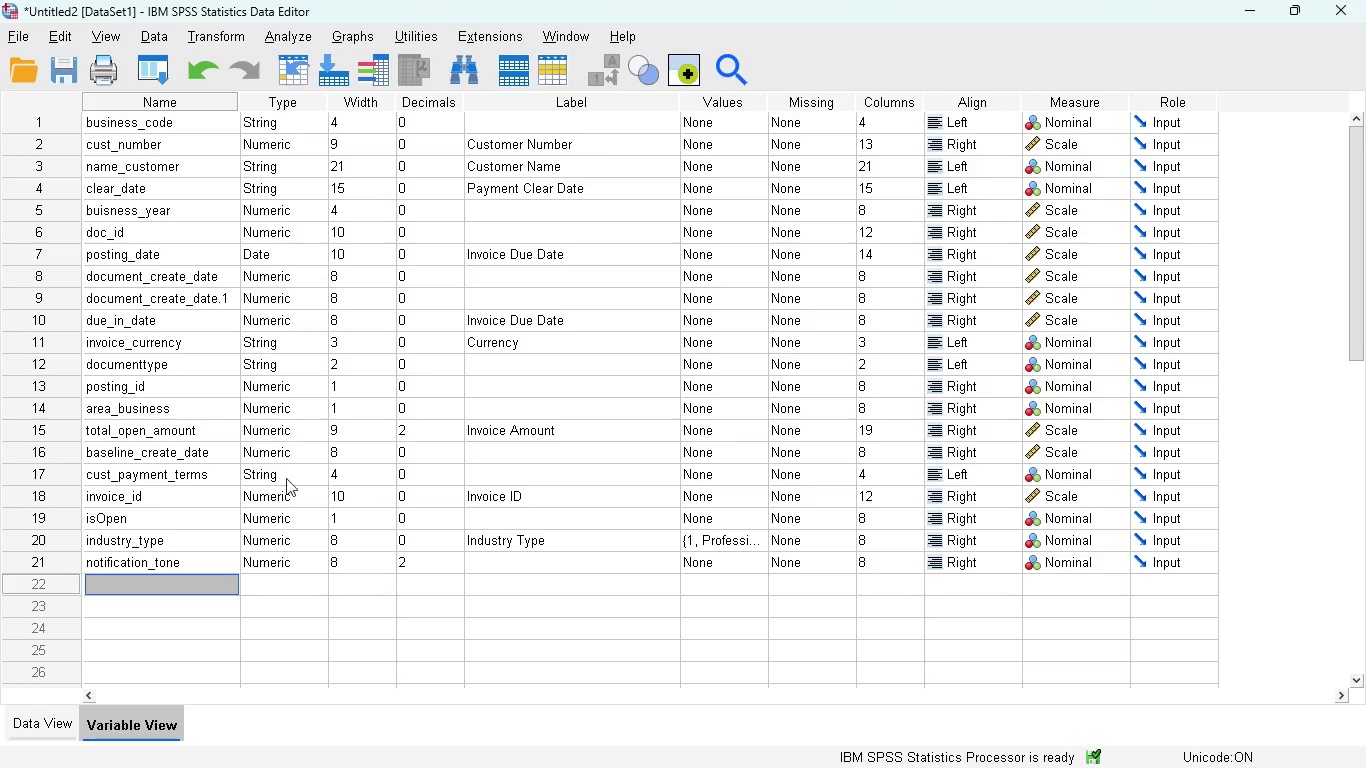 
wait(15.53)
 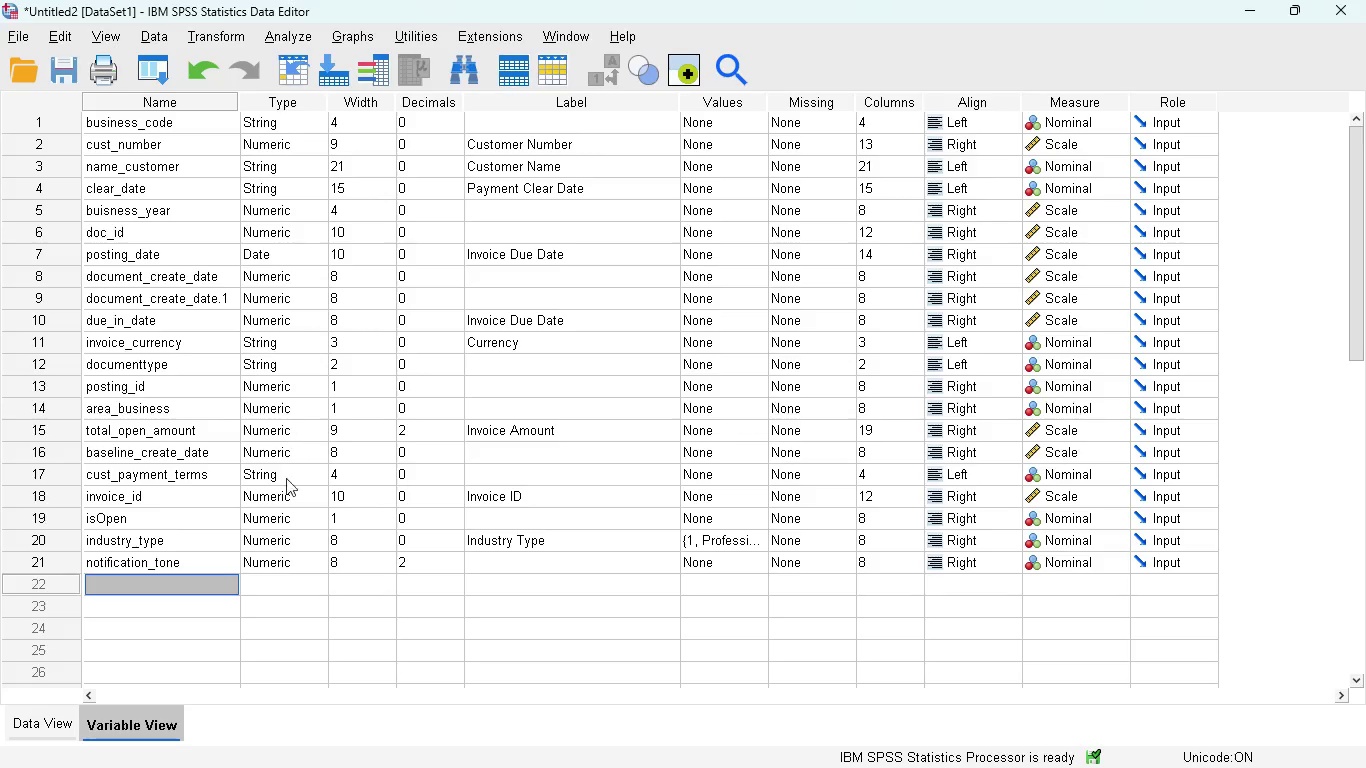 
left_click([46, 719])
 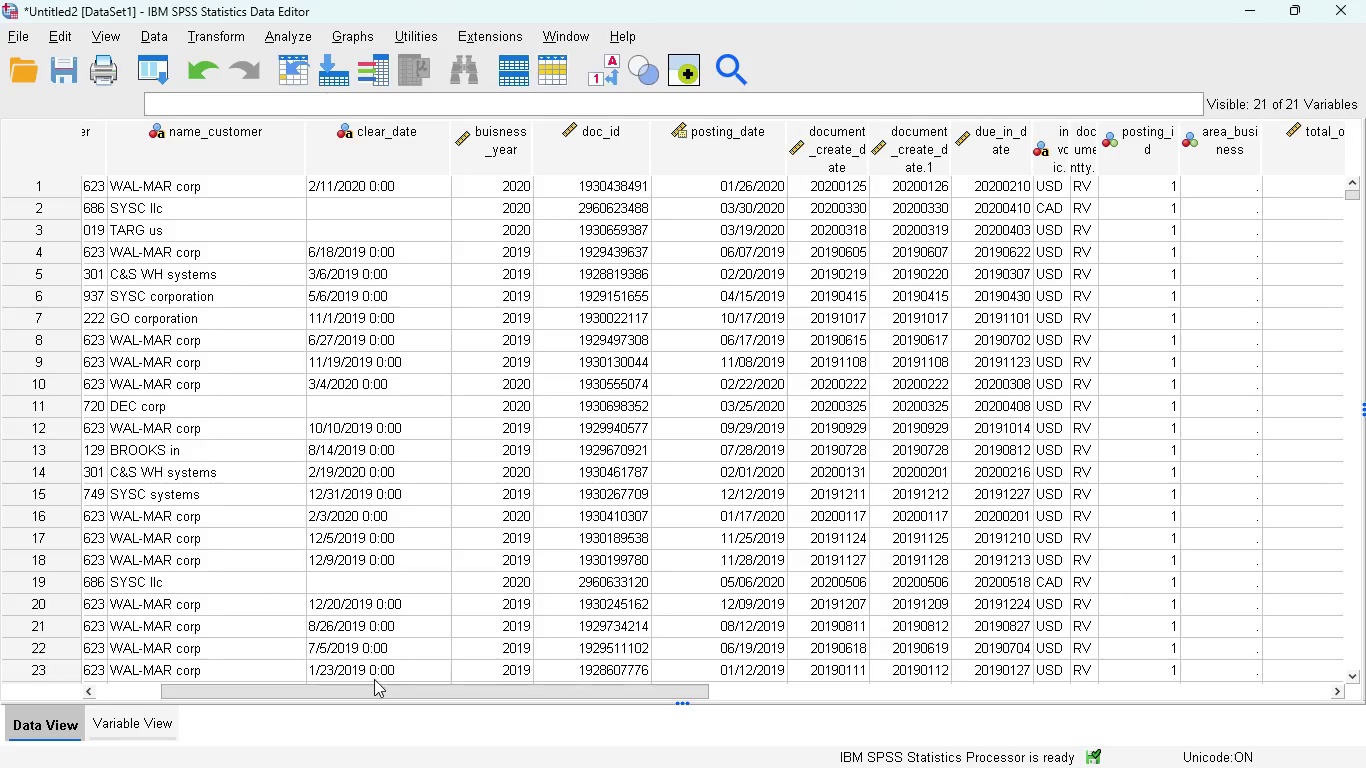 
left_click_drag(start_coordinate=[374, 685], to_coordinate=[254, 657])
 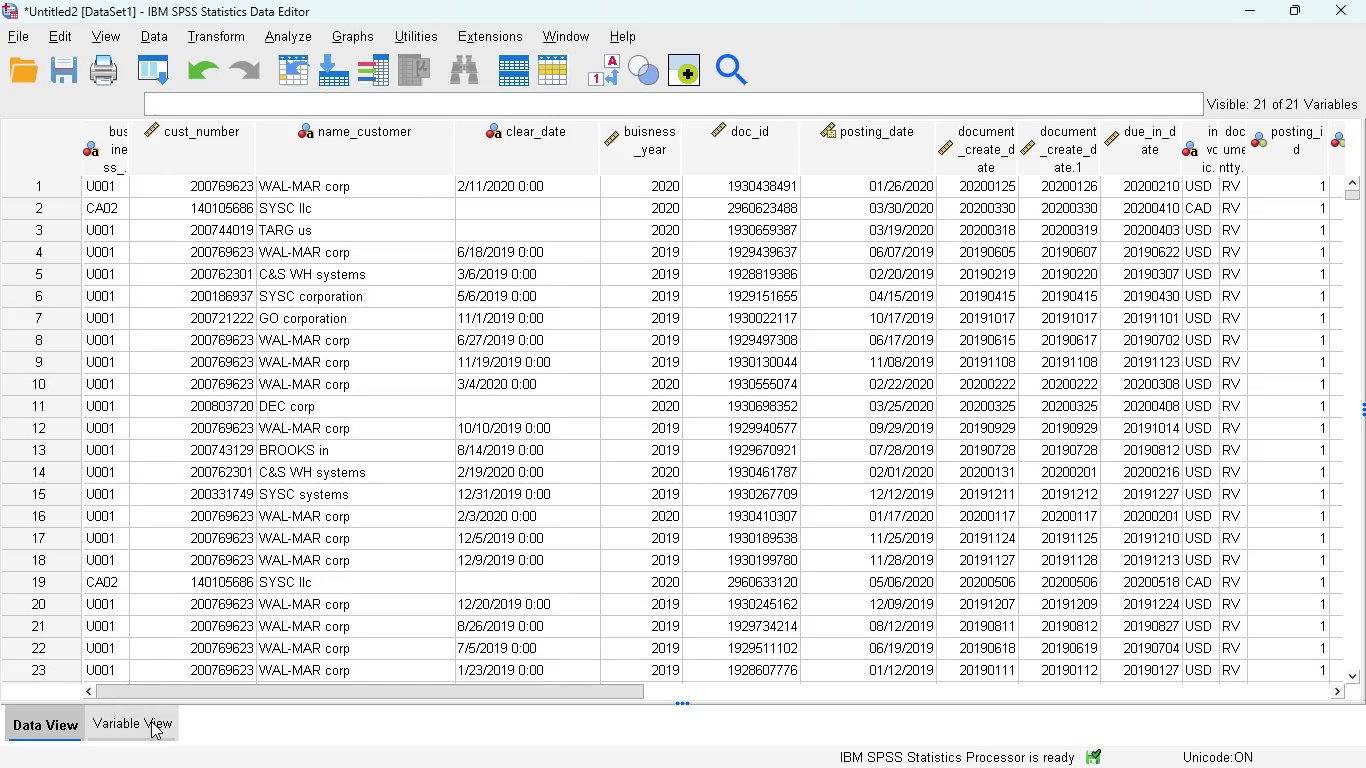 
left_click([151, 721])
 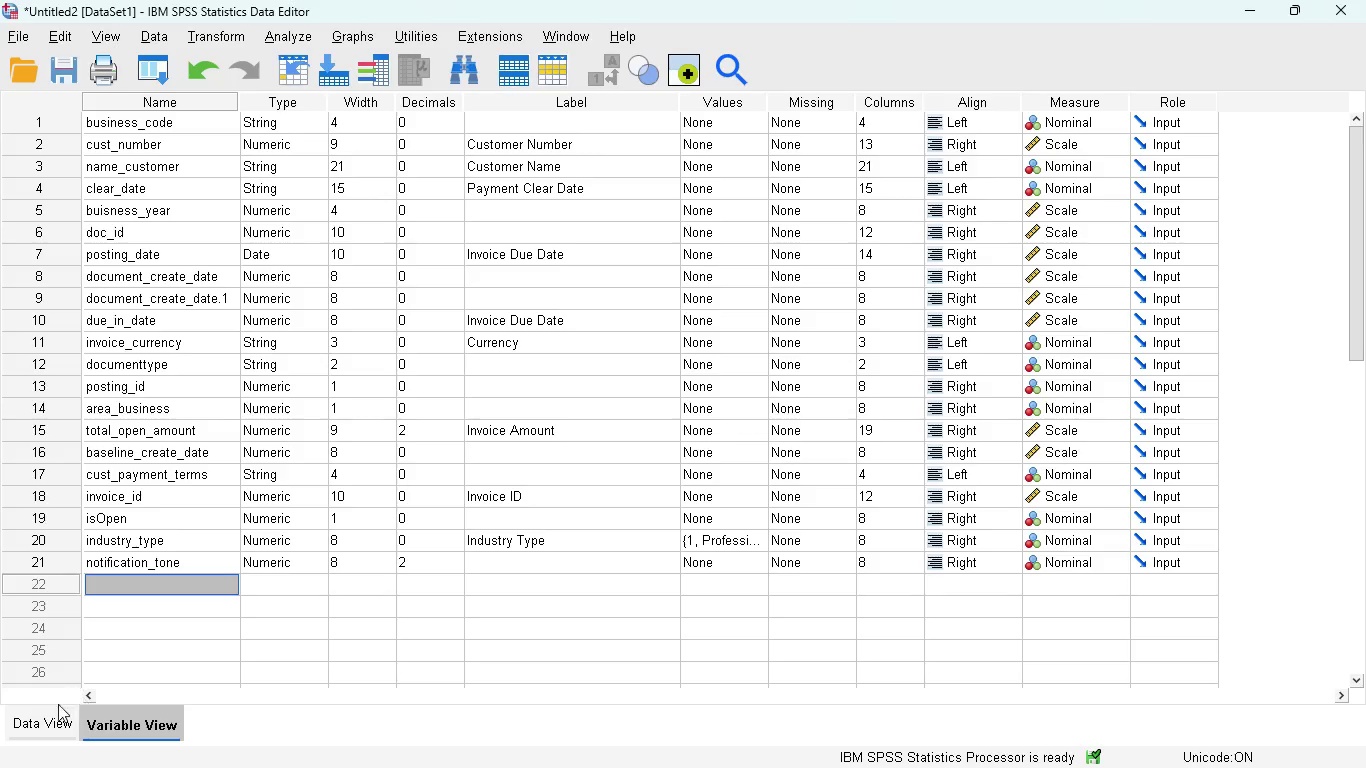 
left_click([44, 714])
 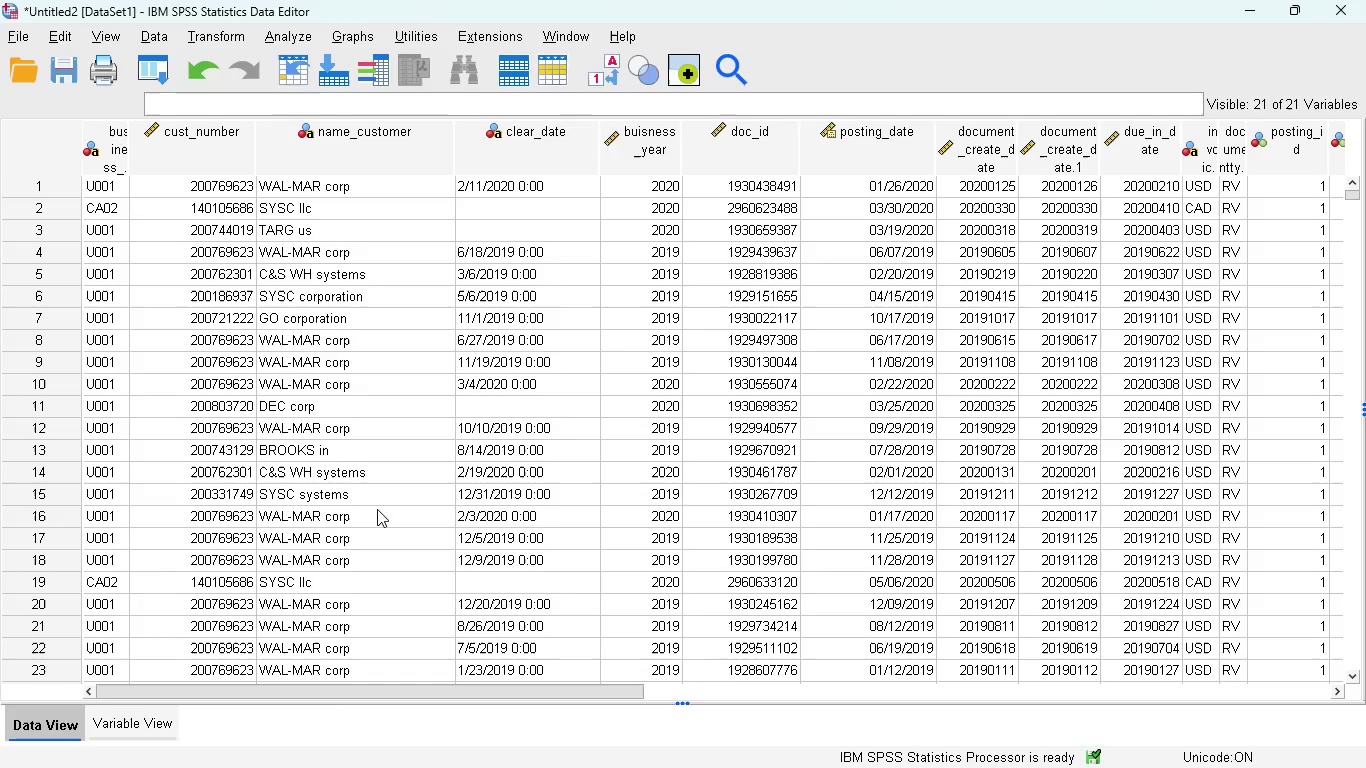 
wait(48.5)
 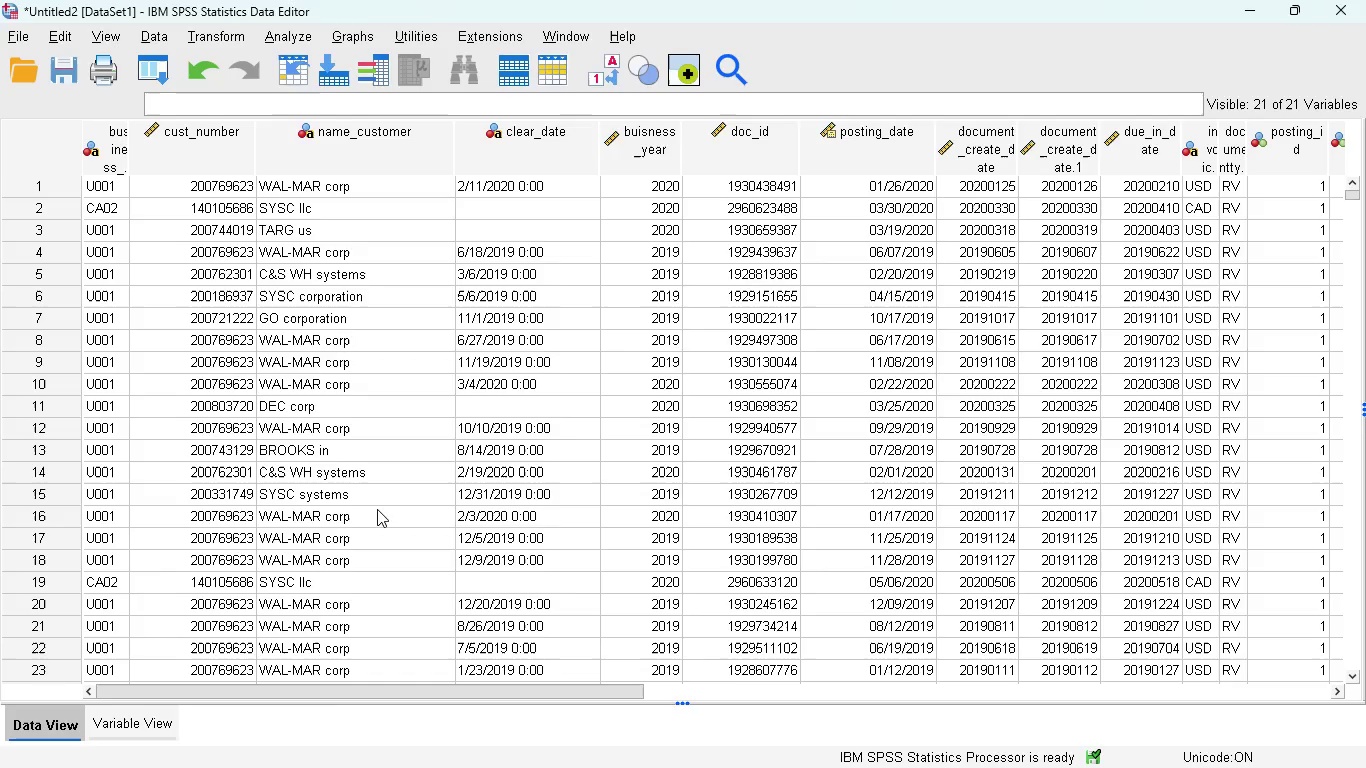 
left_click([171, 712])
 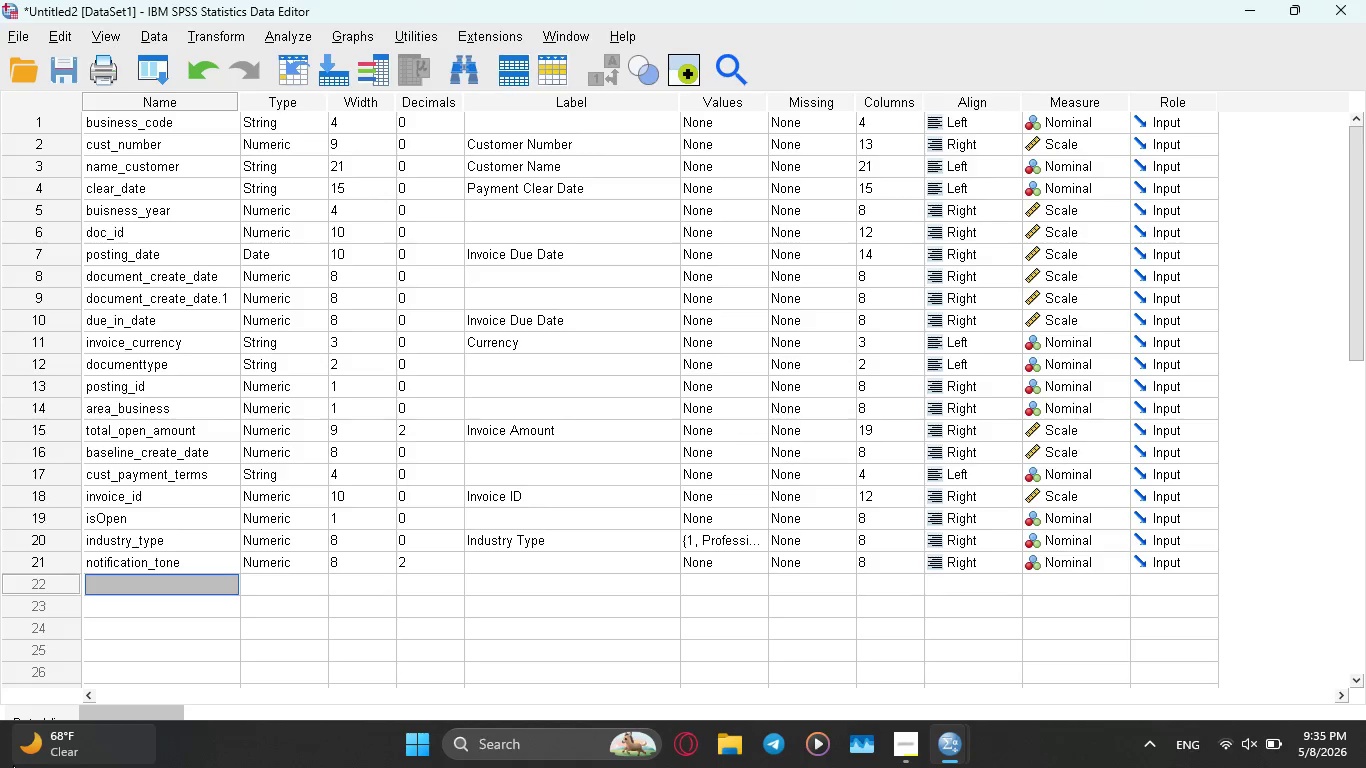 
wait(59.86)
 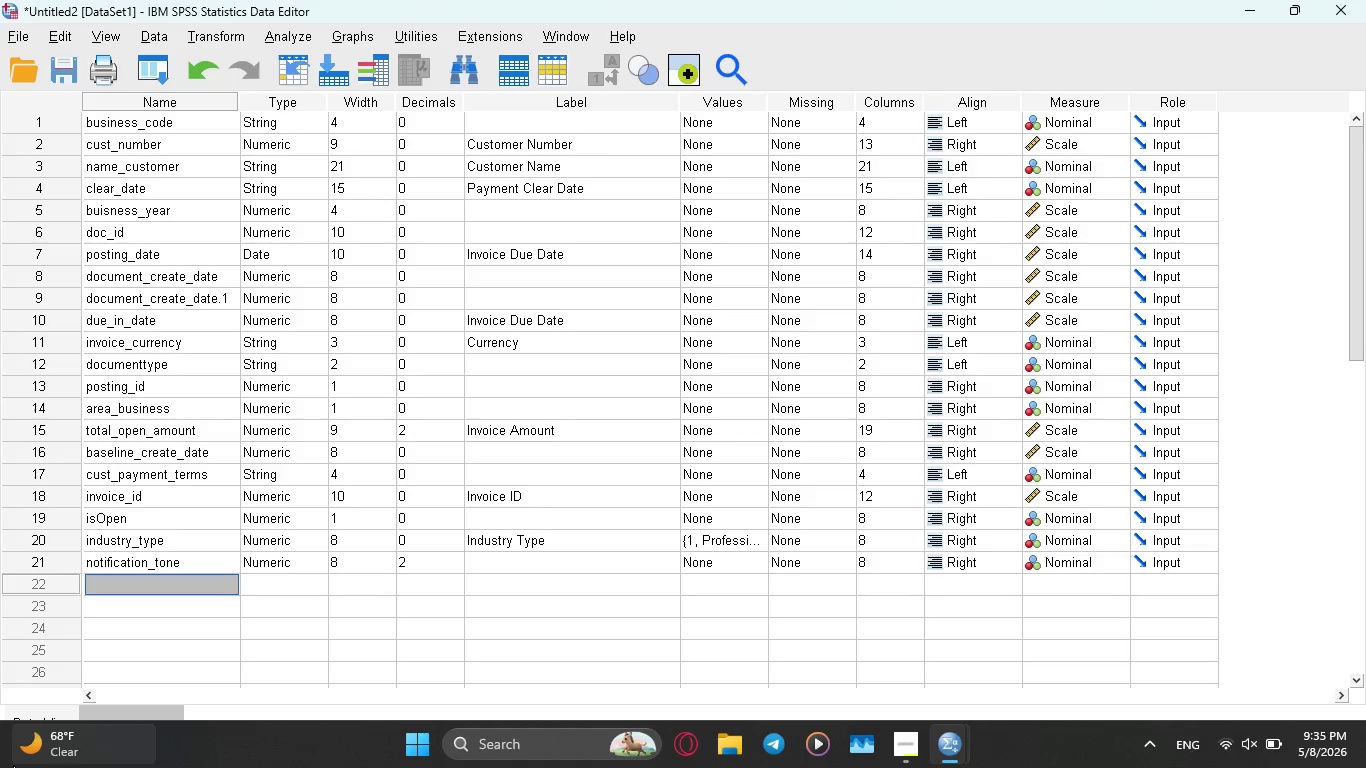 
left_click([44, 719])
 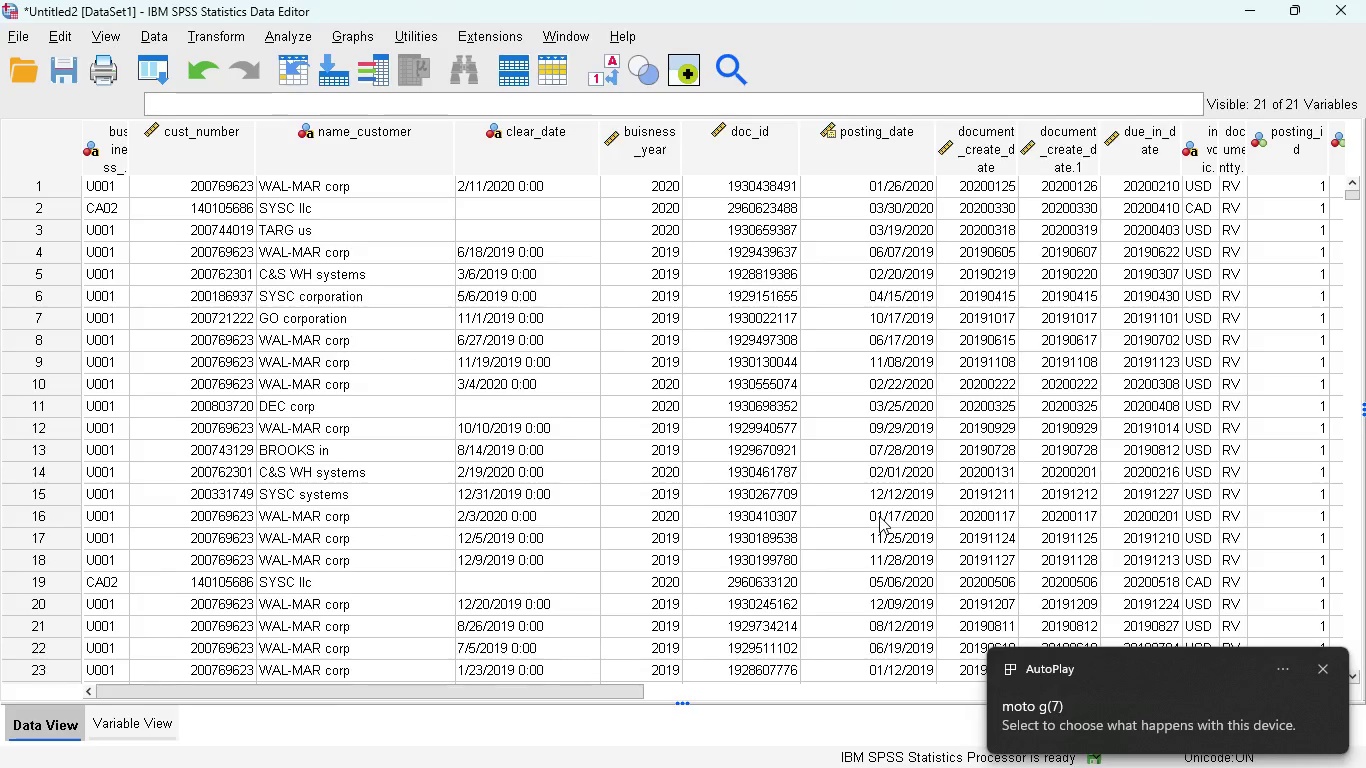 
wait(57.97)
 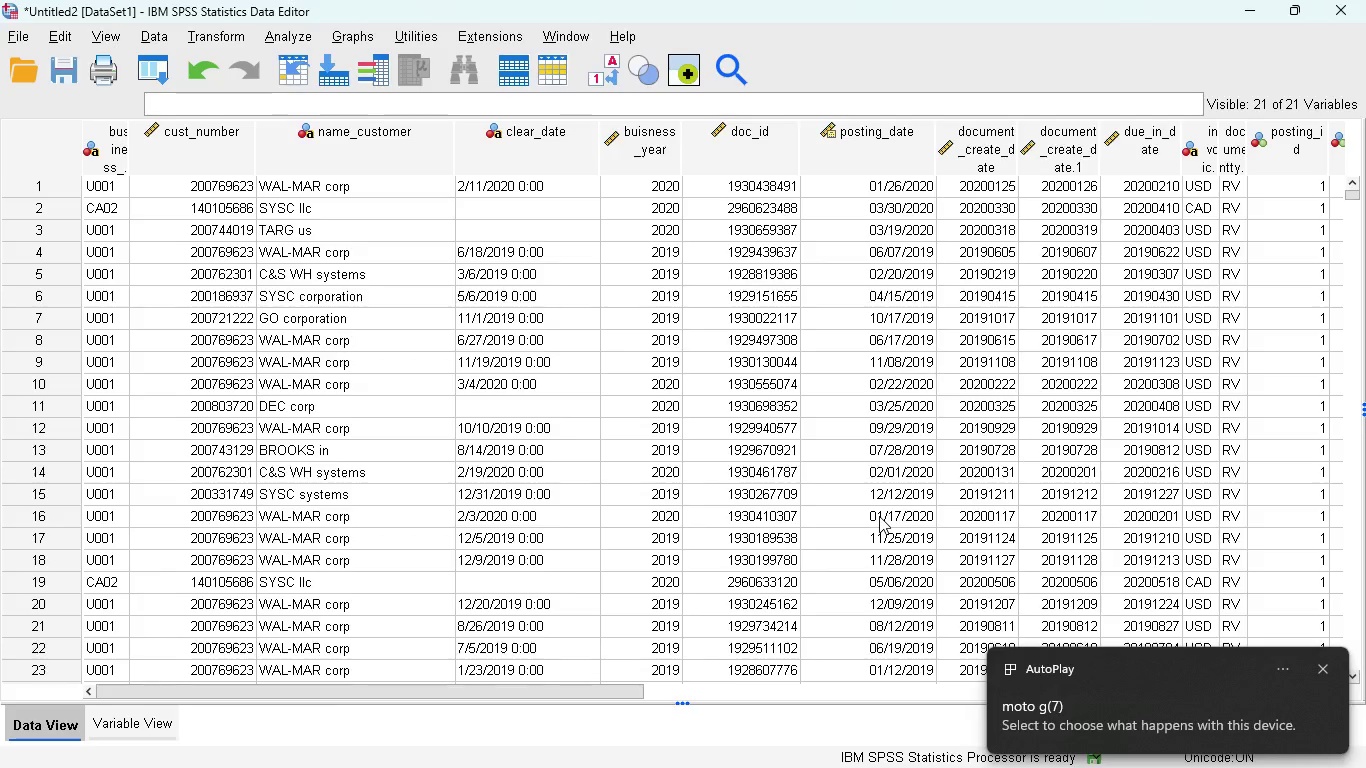 
left_click([1325, 663])
 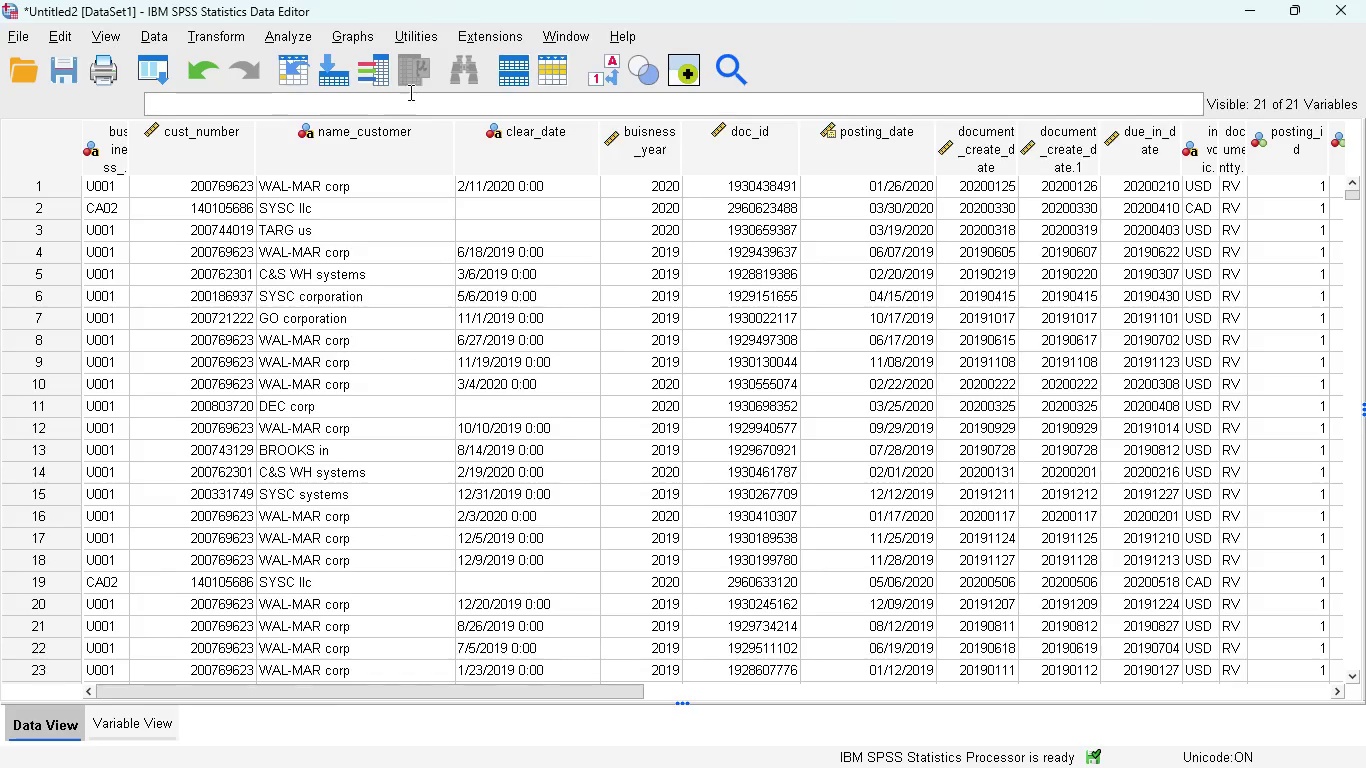 
wait(6.39)
 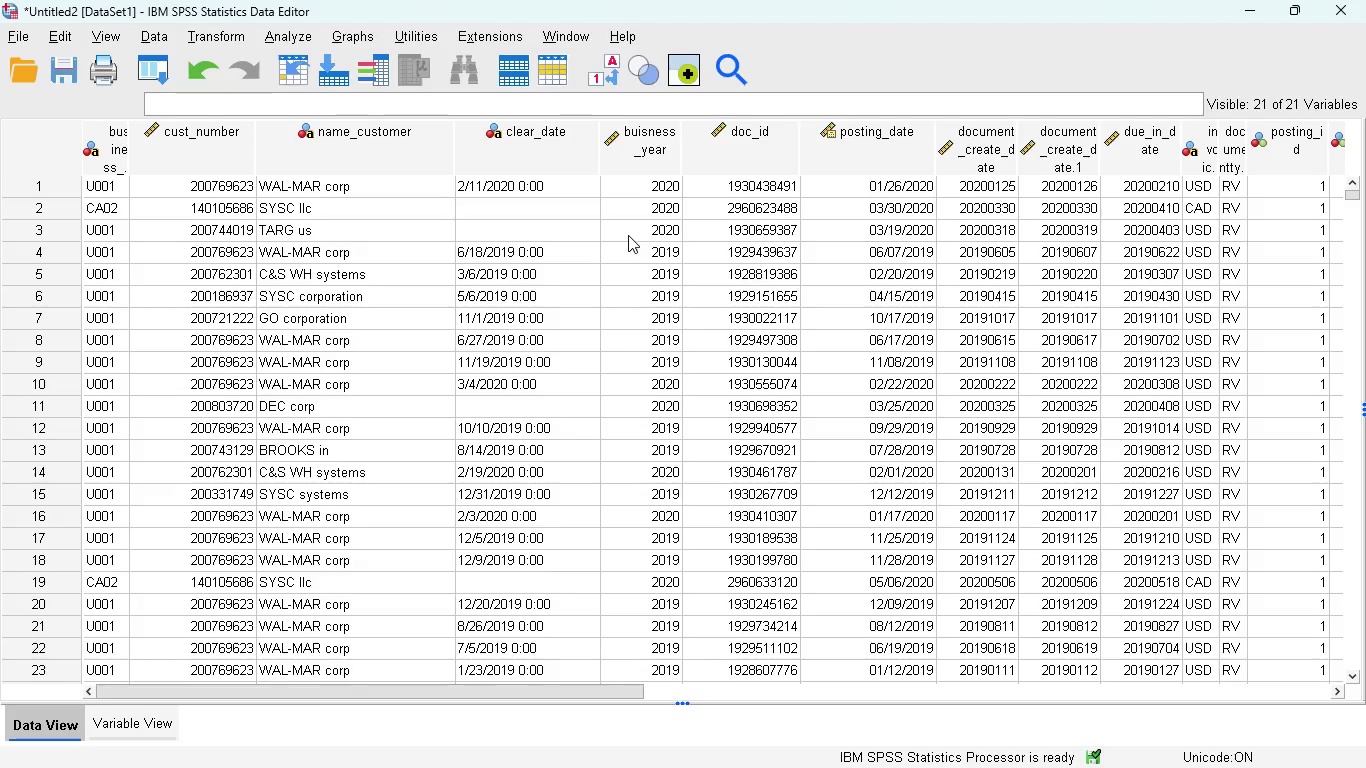 
left_click([229, 34])
 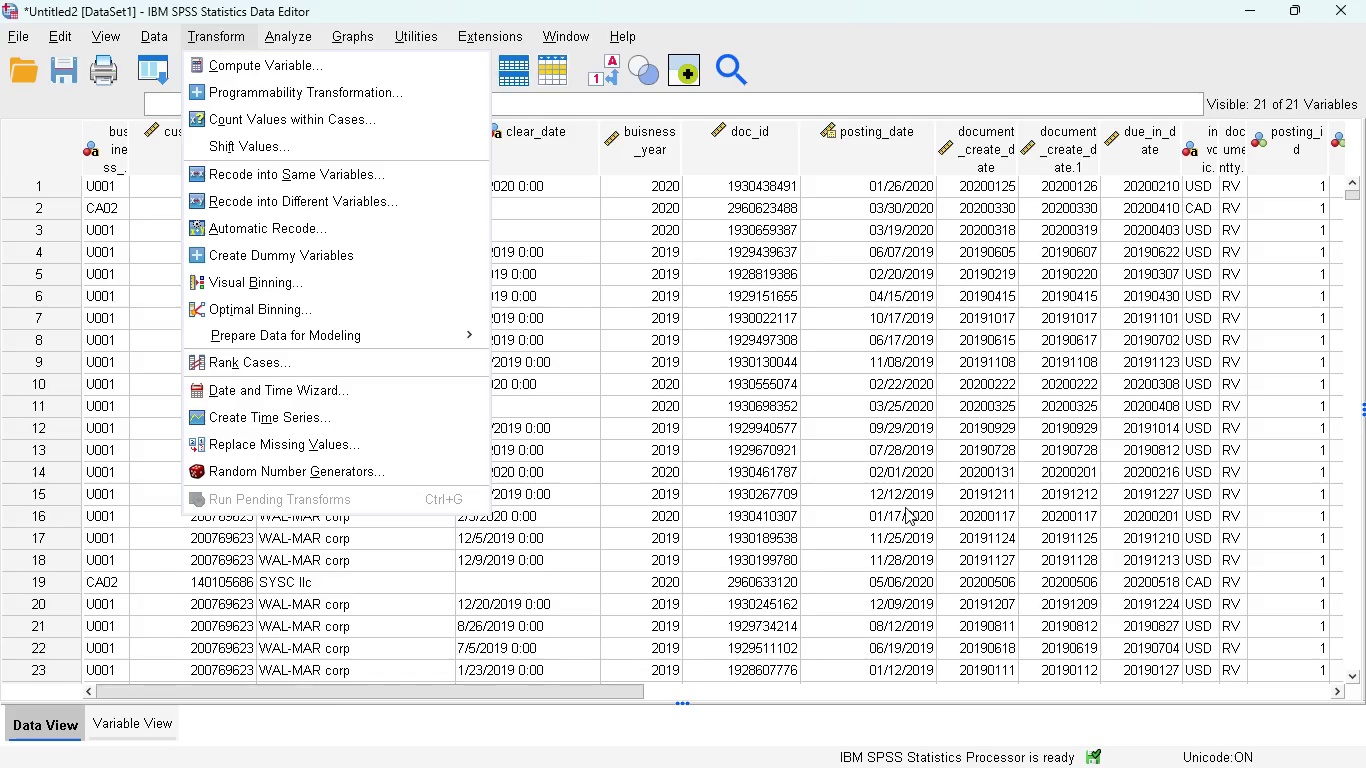 
wait(13.61)
 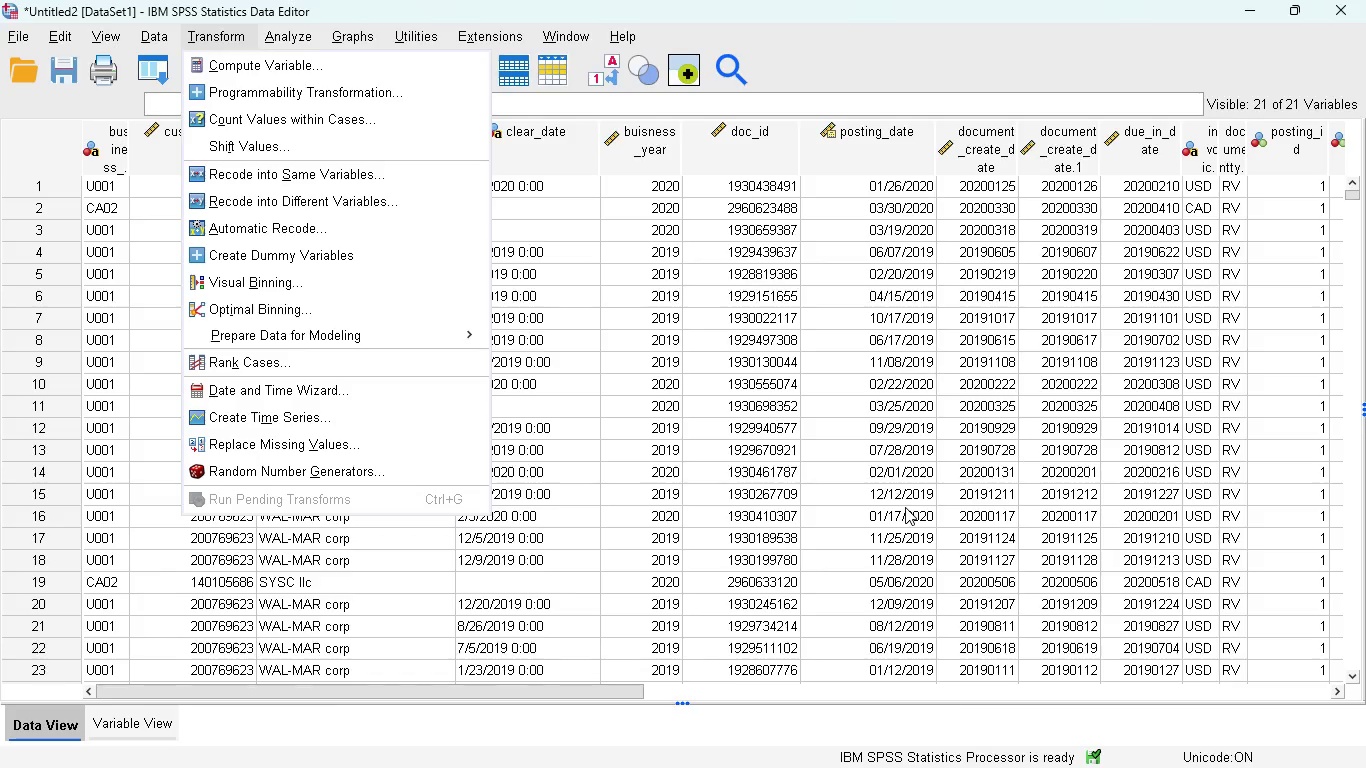 
left_click([283, 70])
 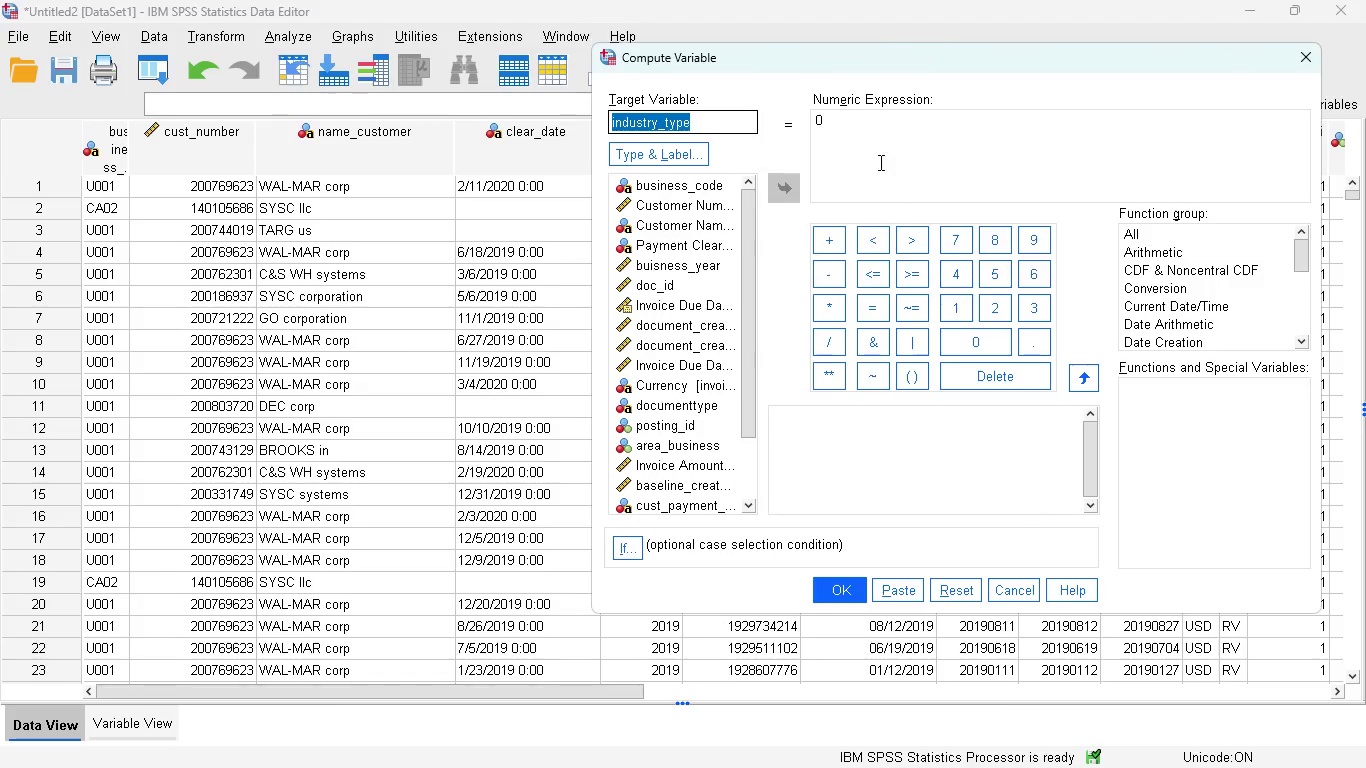 
left_click([865, 135])
 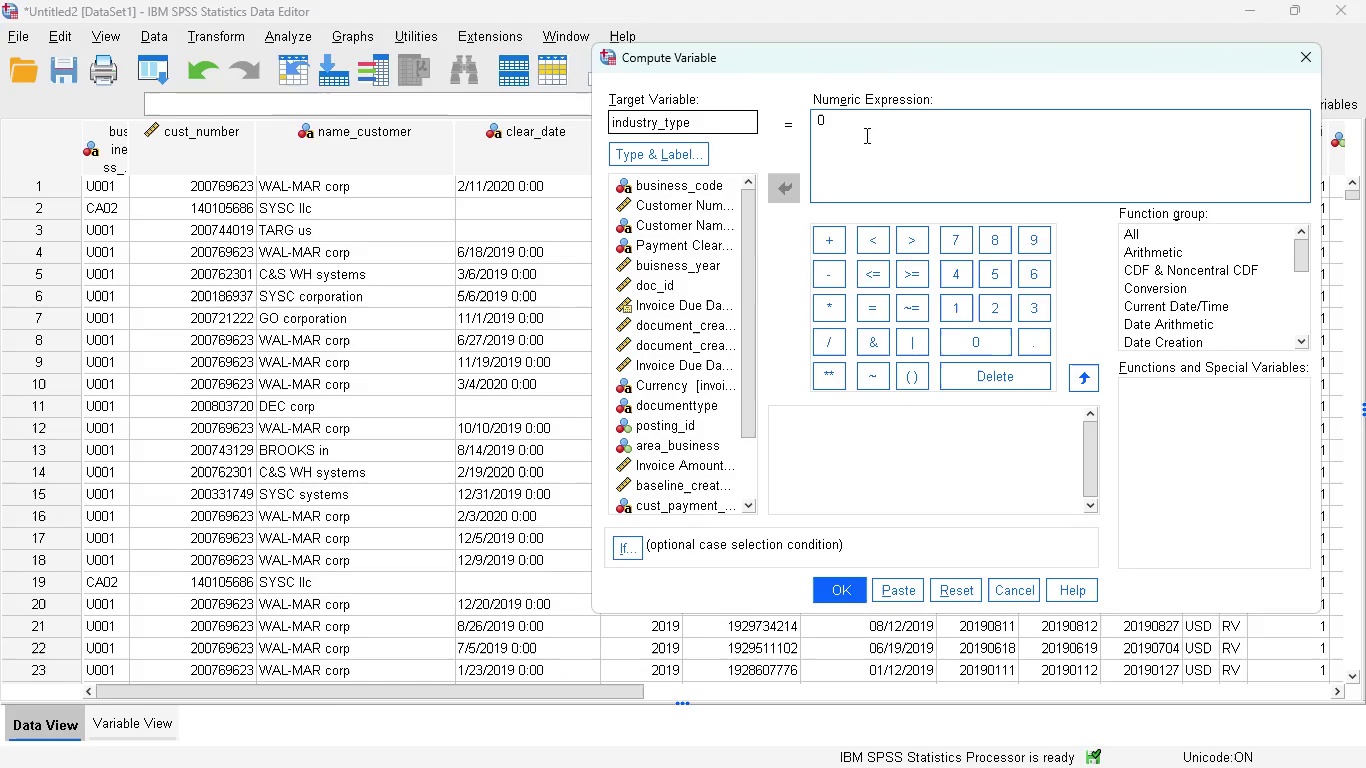 
key(Backspace)
 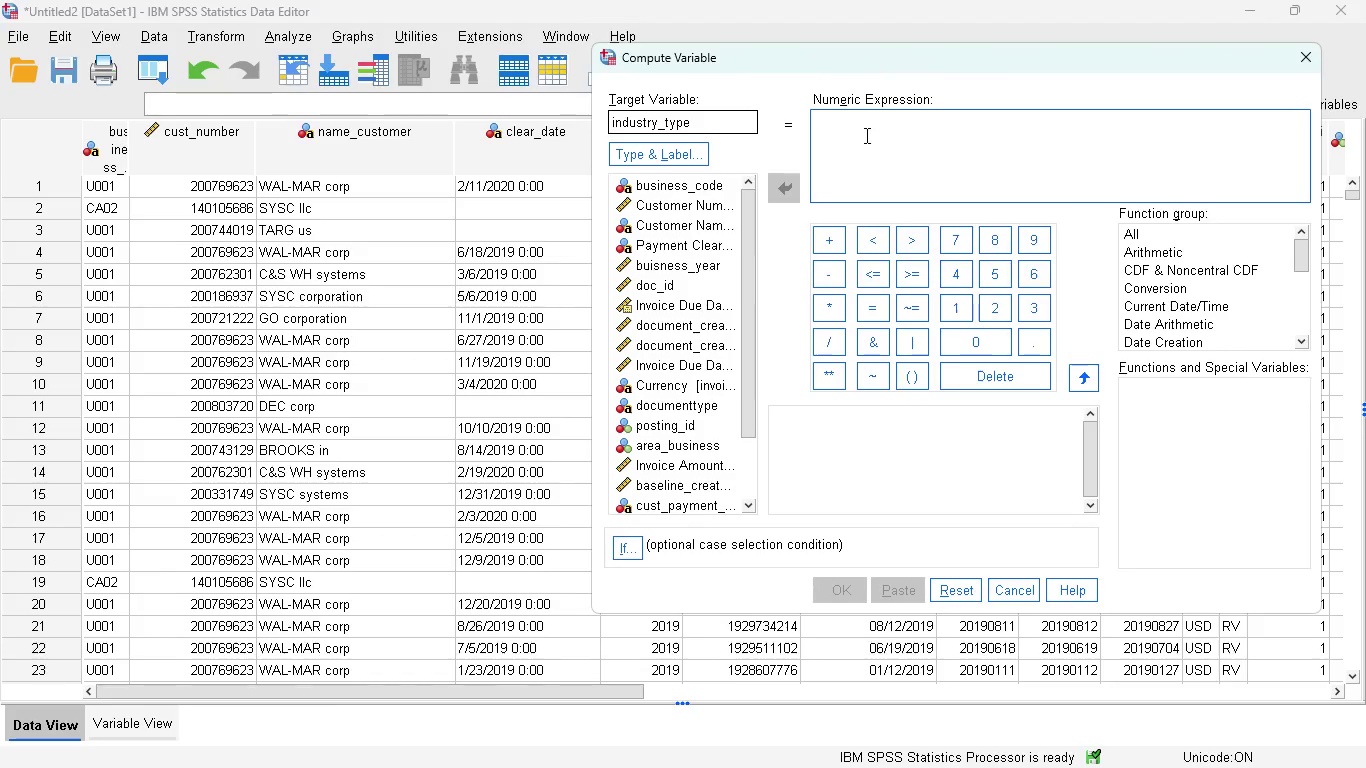 
key(Control+V)
 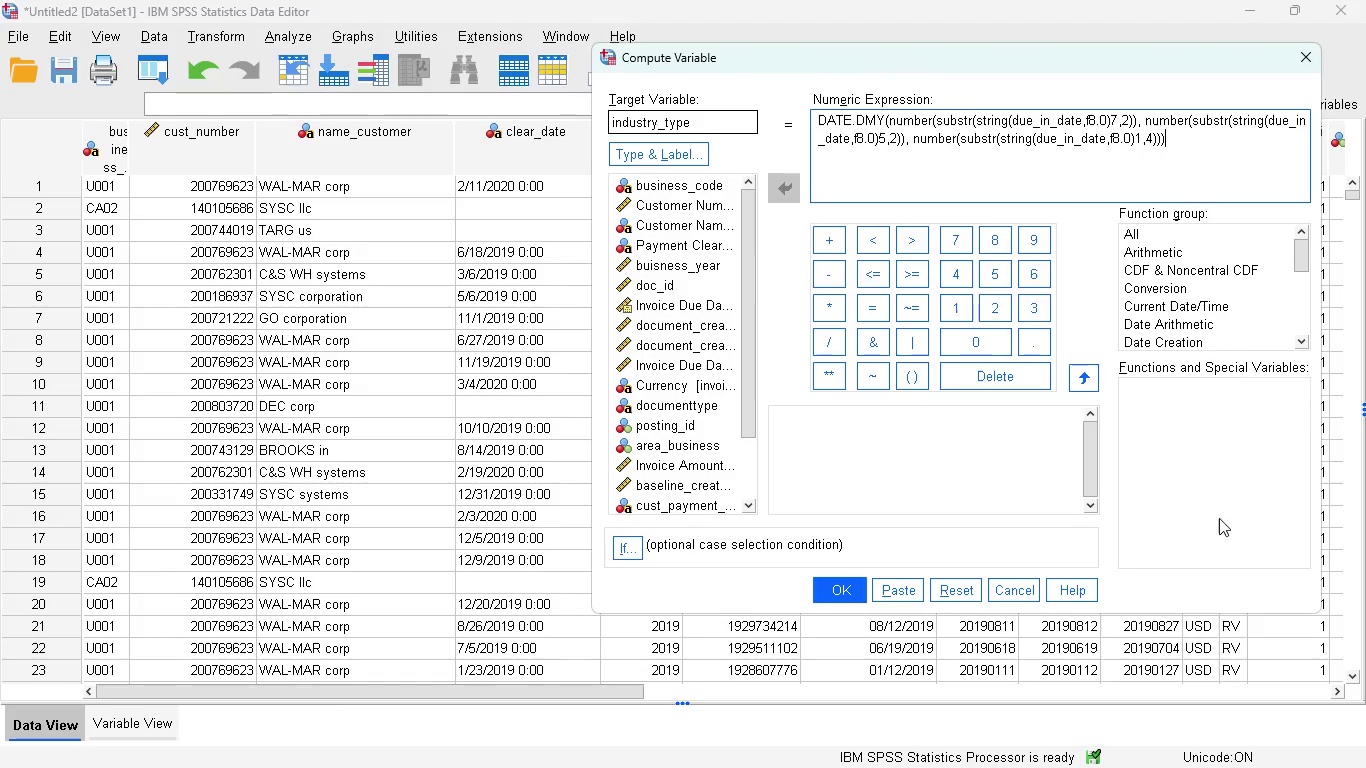 
wait(20.66)
 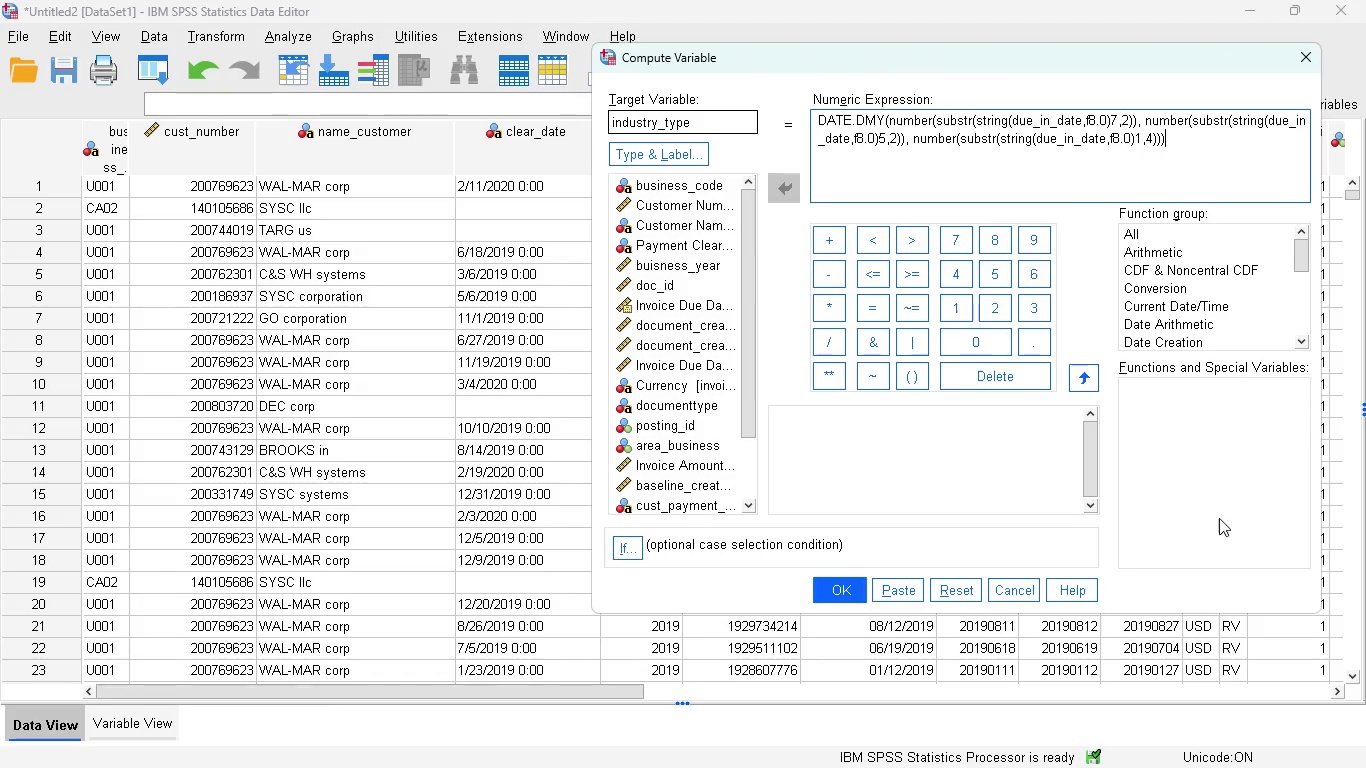 
left_click([905, 737])
 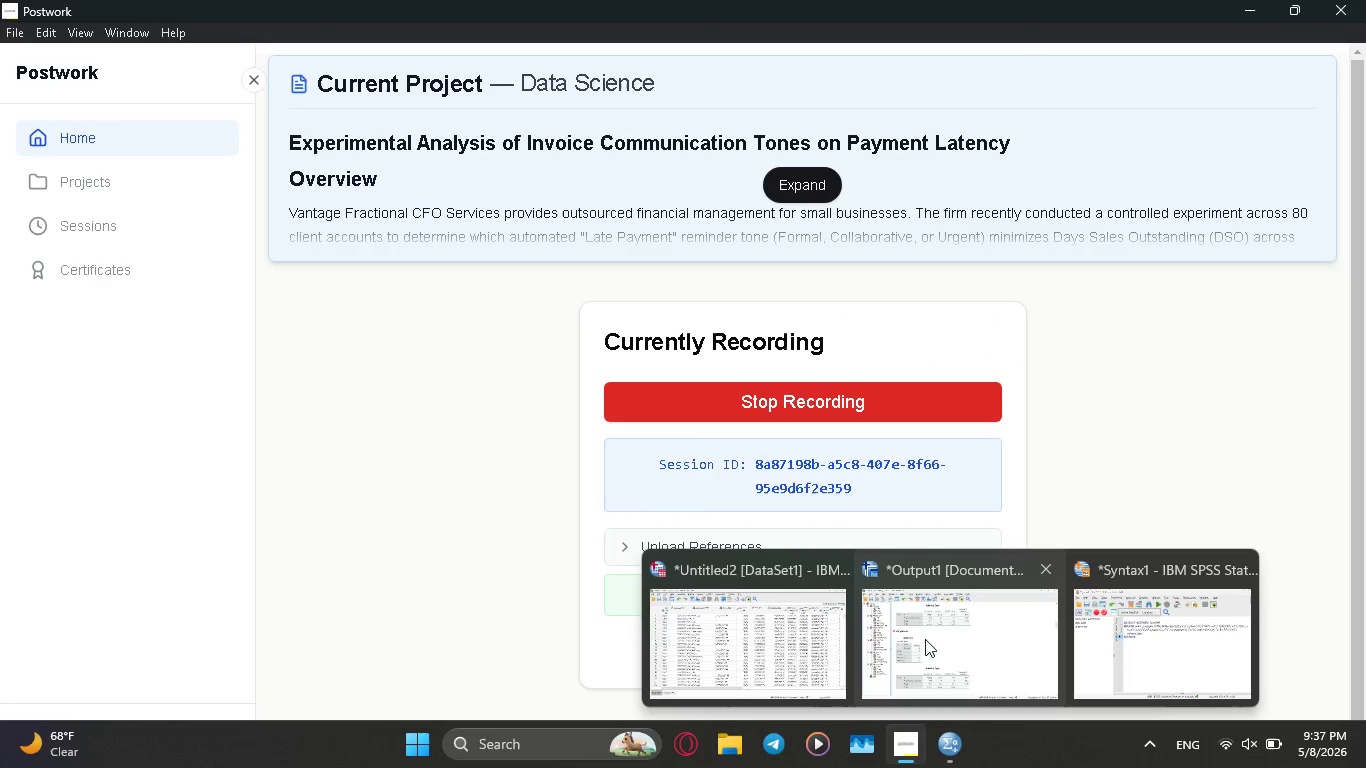 
left_click([793, 654])
 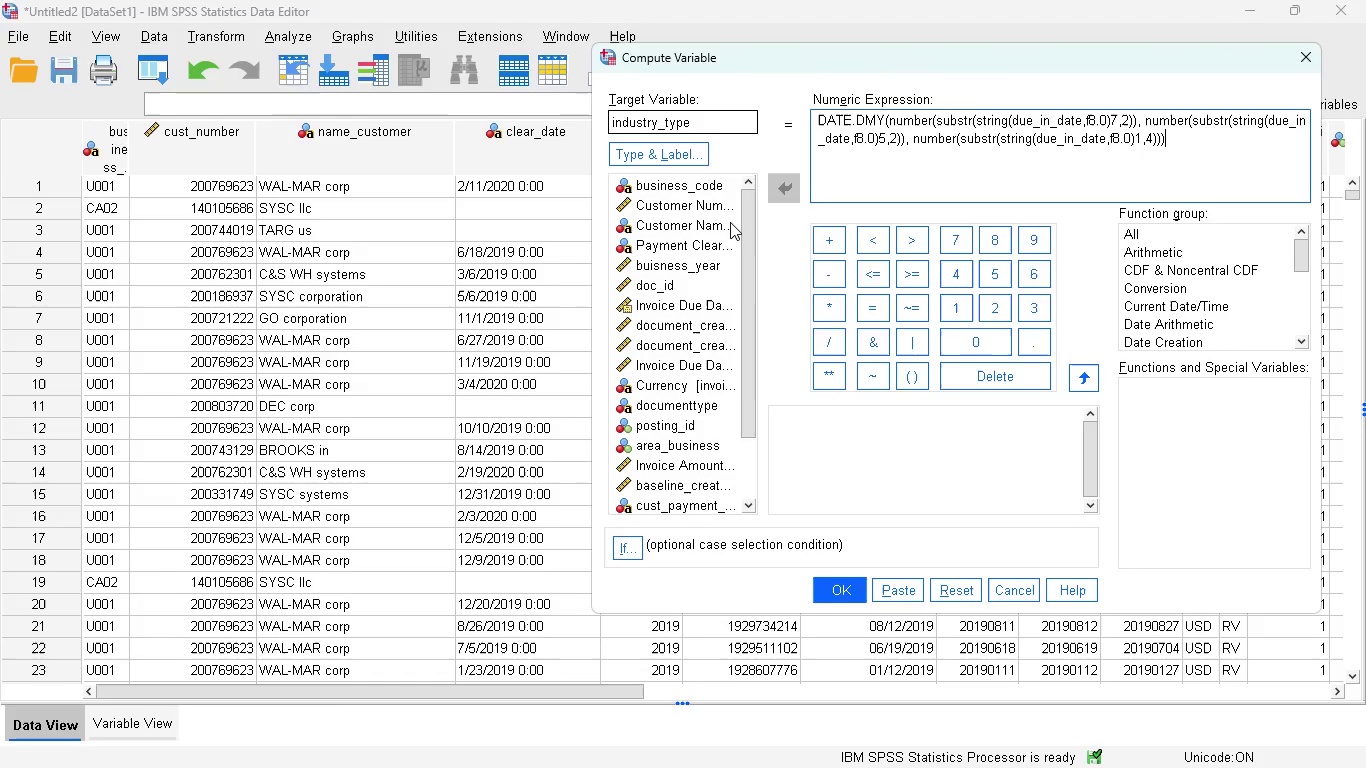 
wait(81.23)
 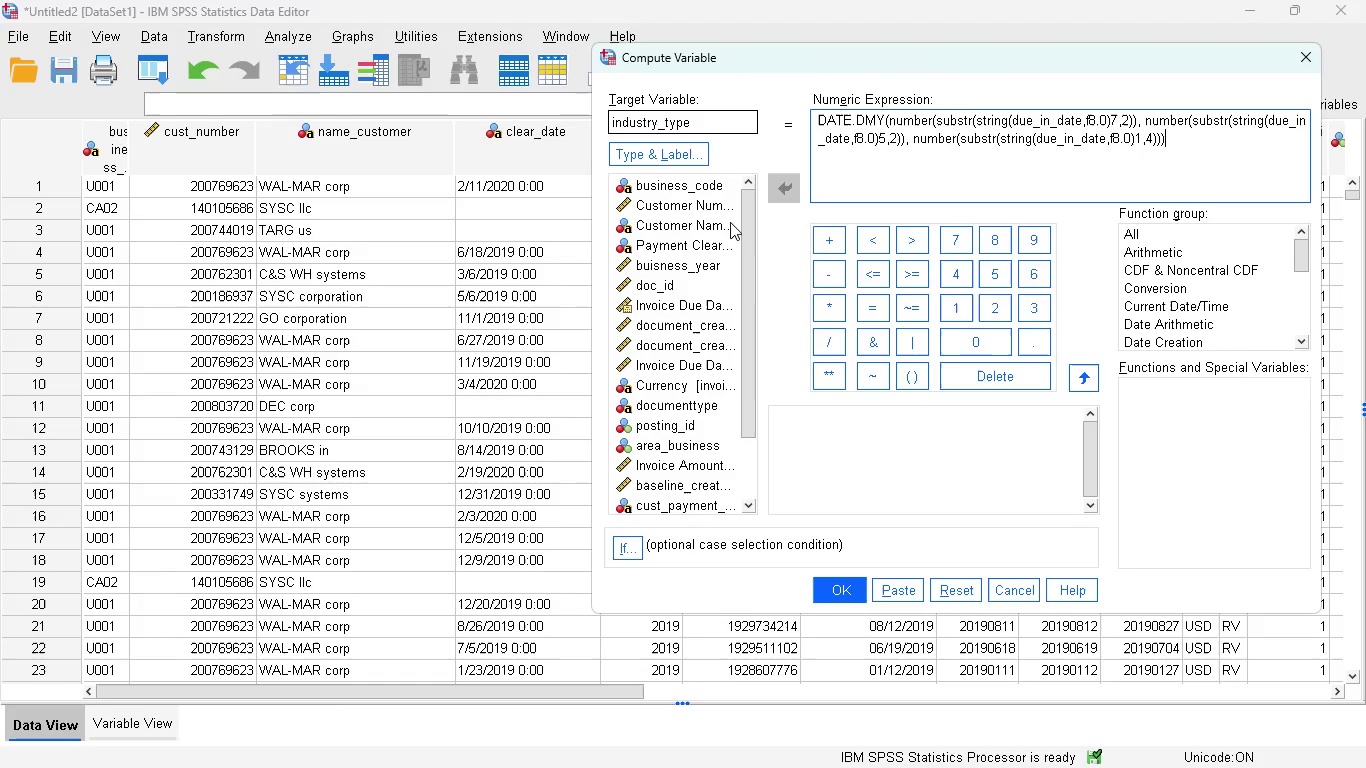 
left_click([146, 727])
 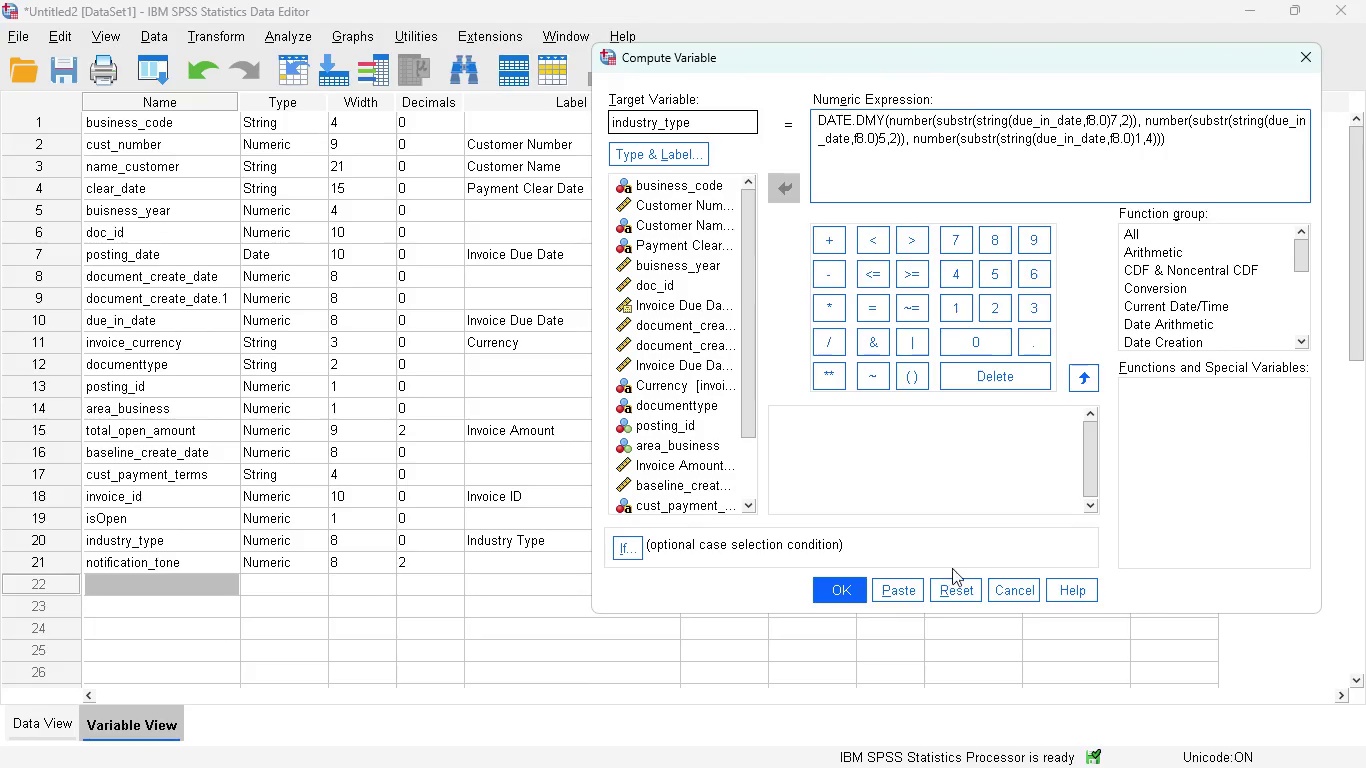 
left_click([1011, 584])
 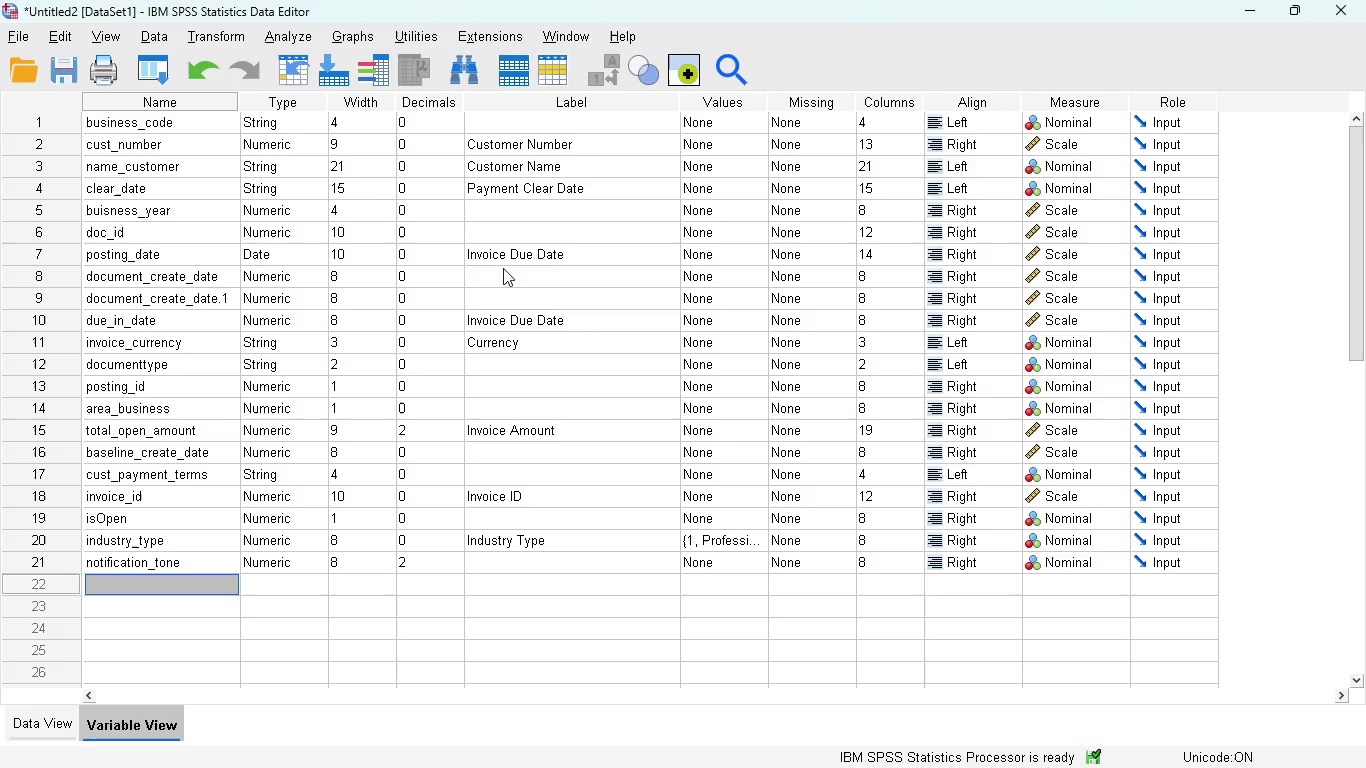 
wait(16.61)
 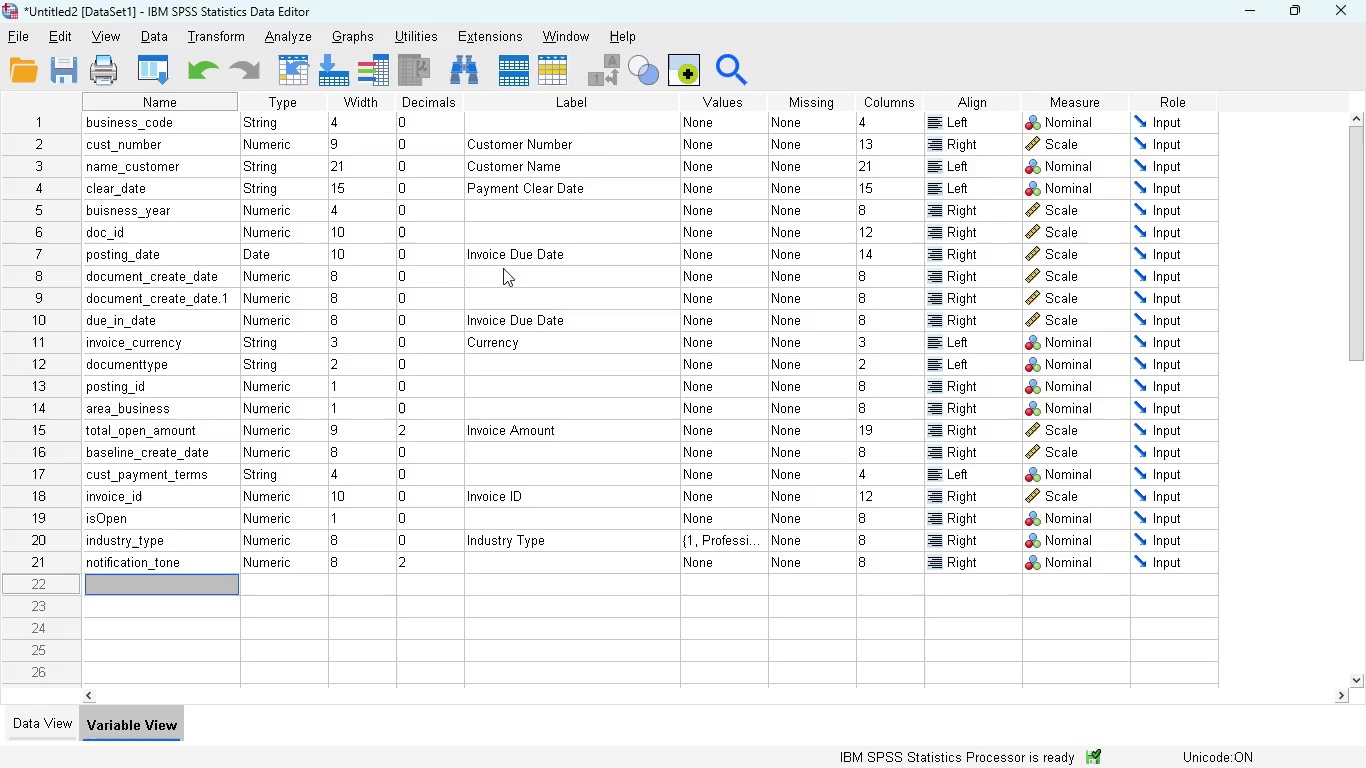 
left_click([29, 729])
 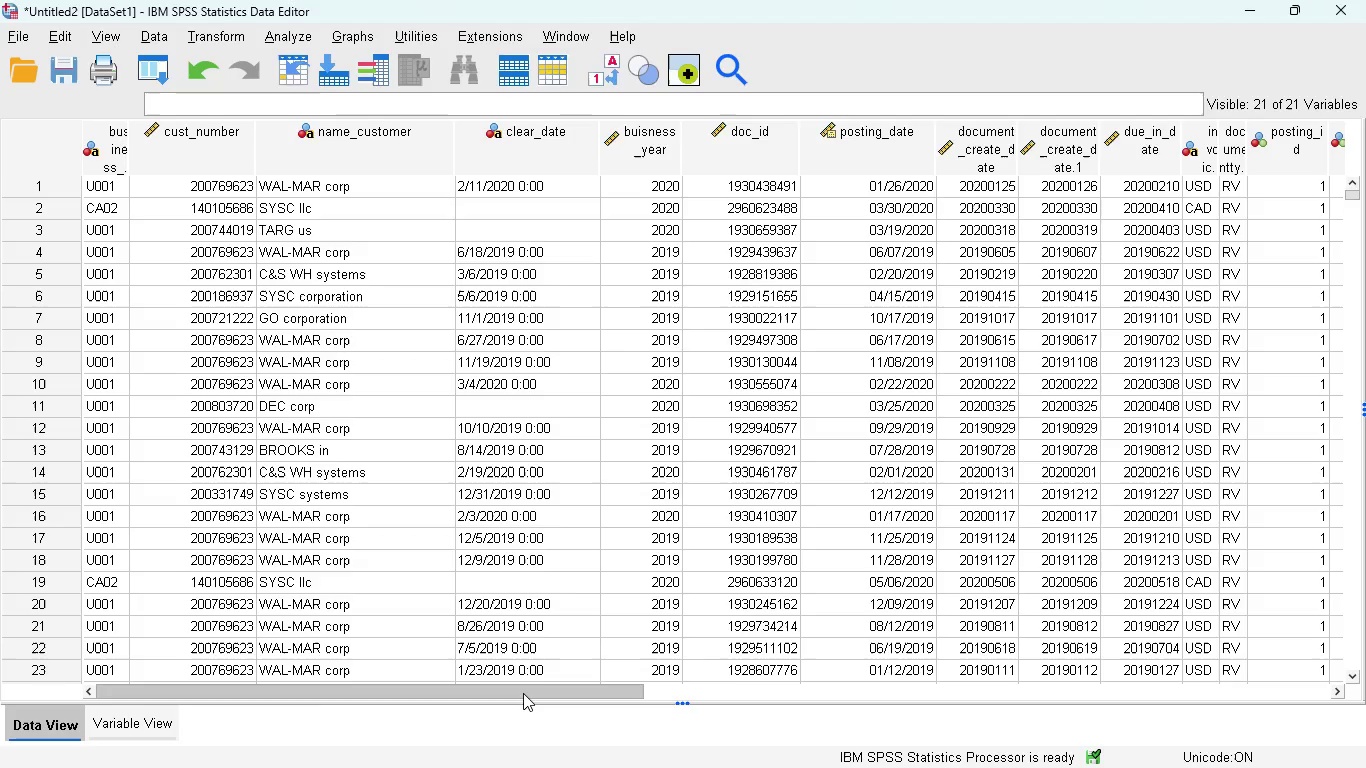 
left_click_drag(start_coordinate=[523, 693], to_coordinate=[546, 693])
 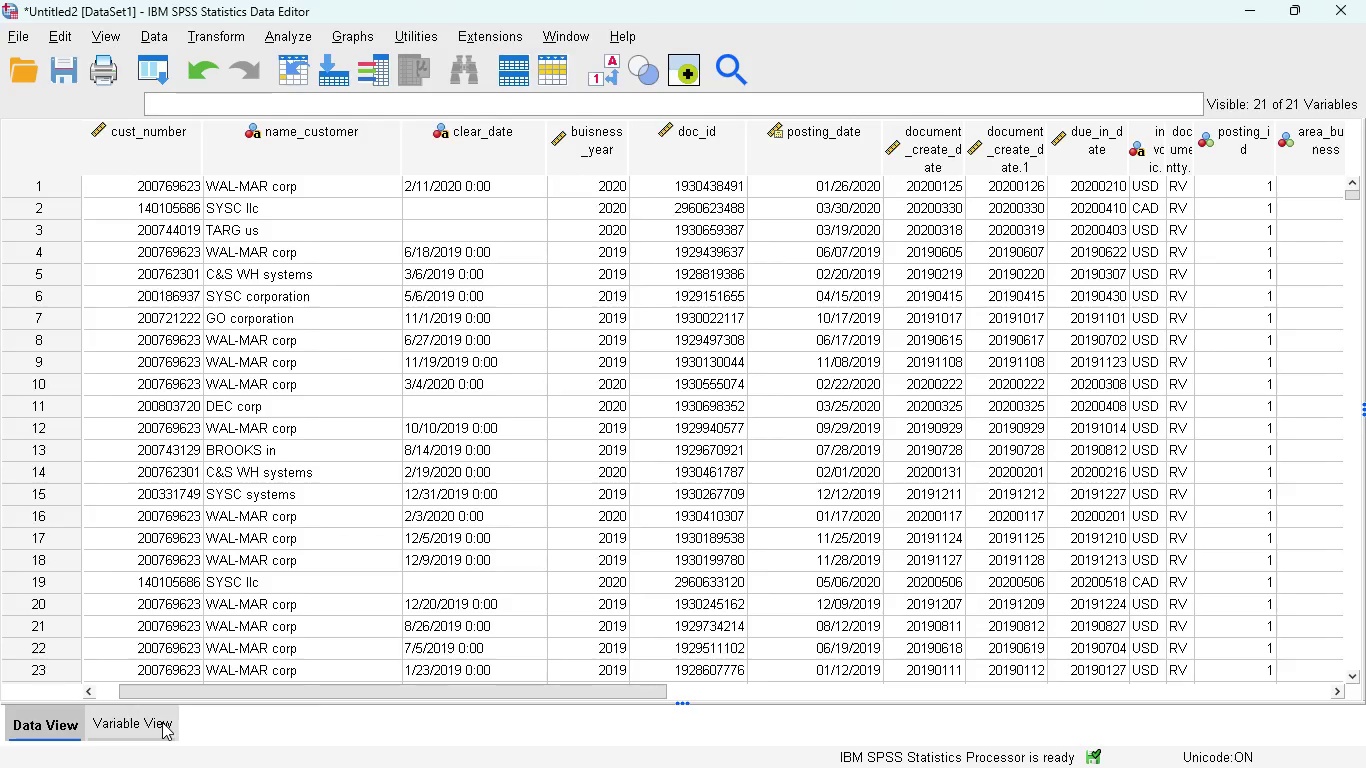 
left_click([162, 722])
 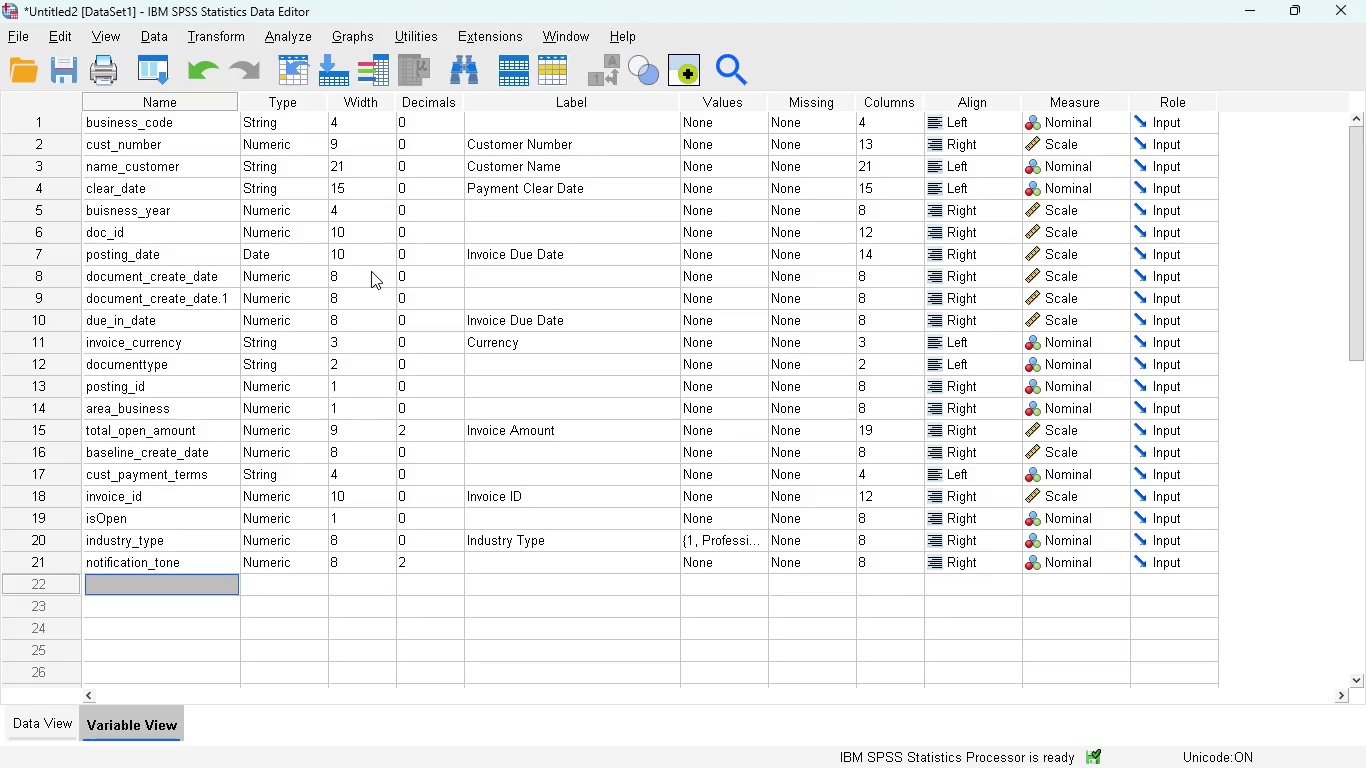 
wait(44.38)
 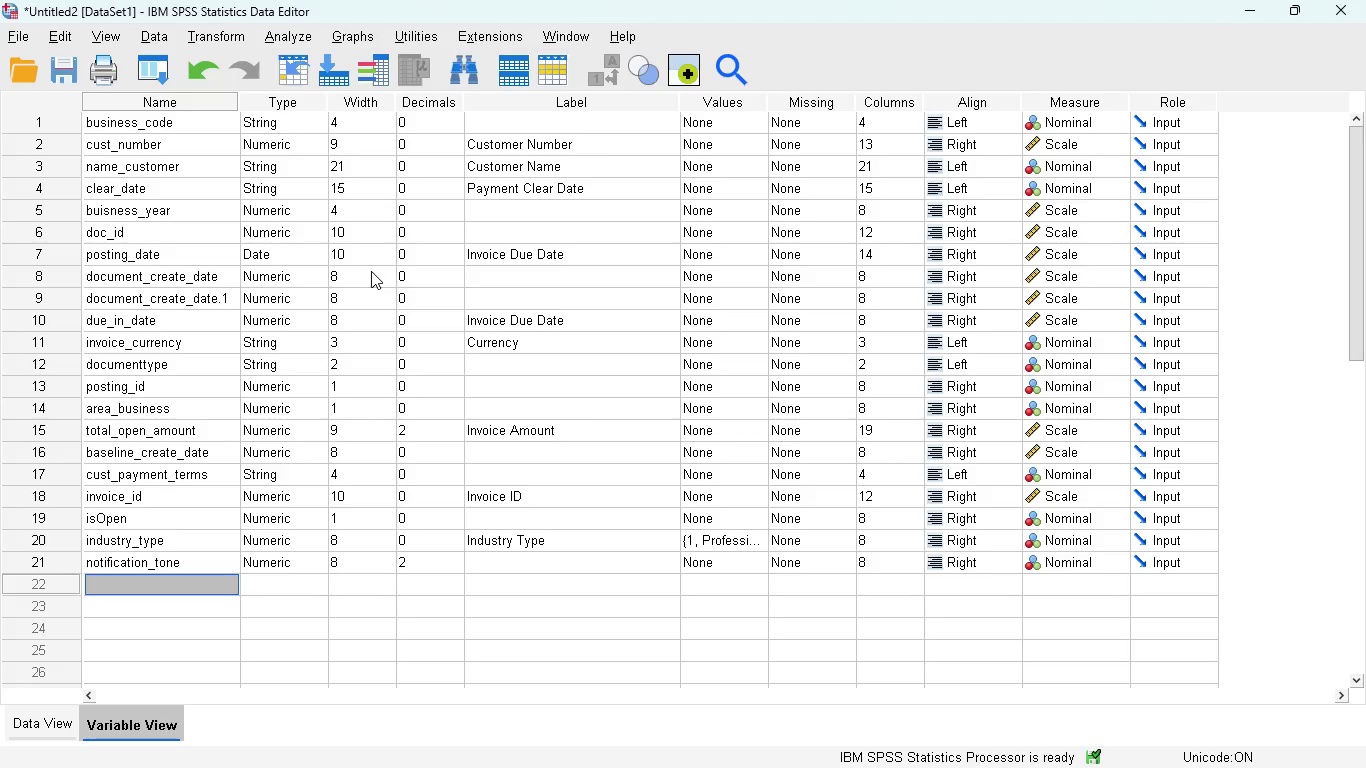 
left_click([220, 33])
 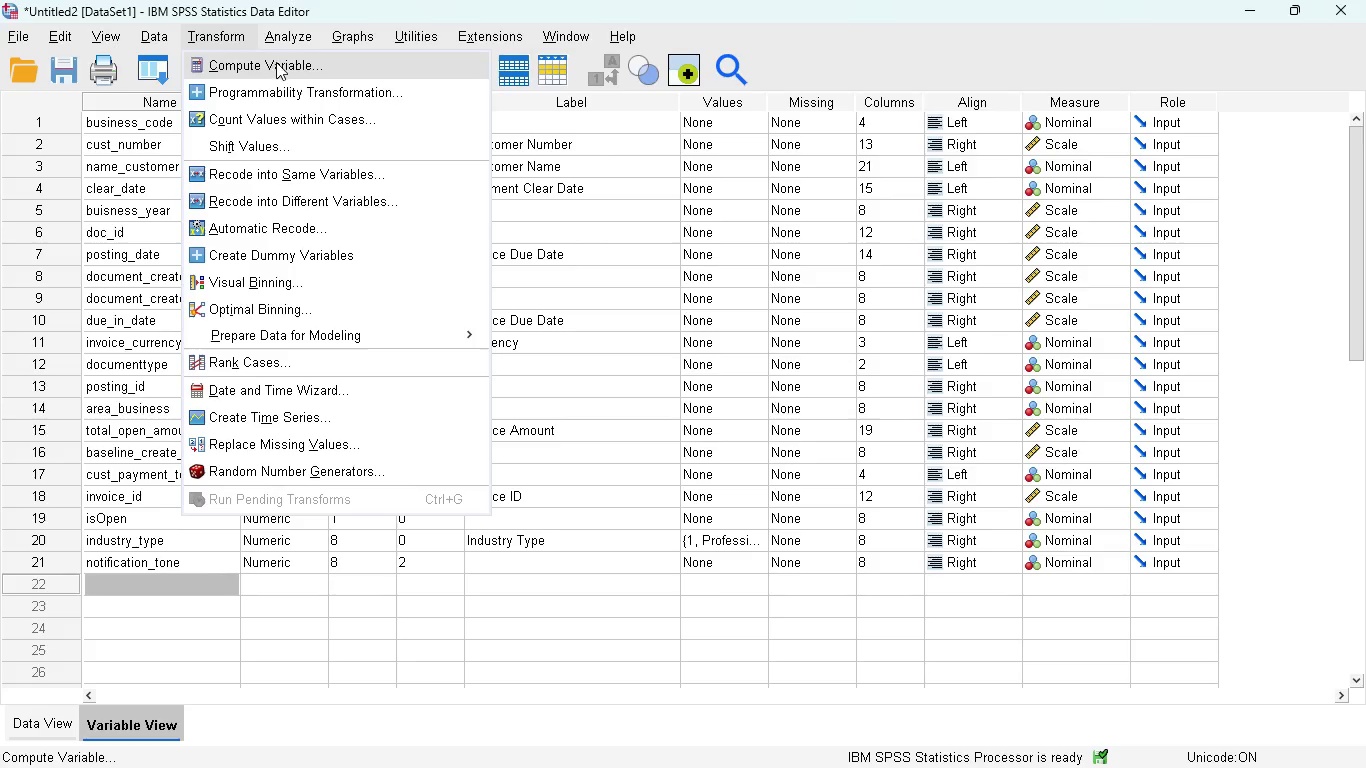 
left_click([277, 62])
 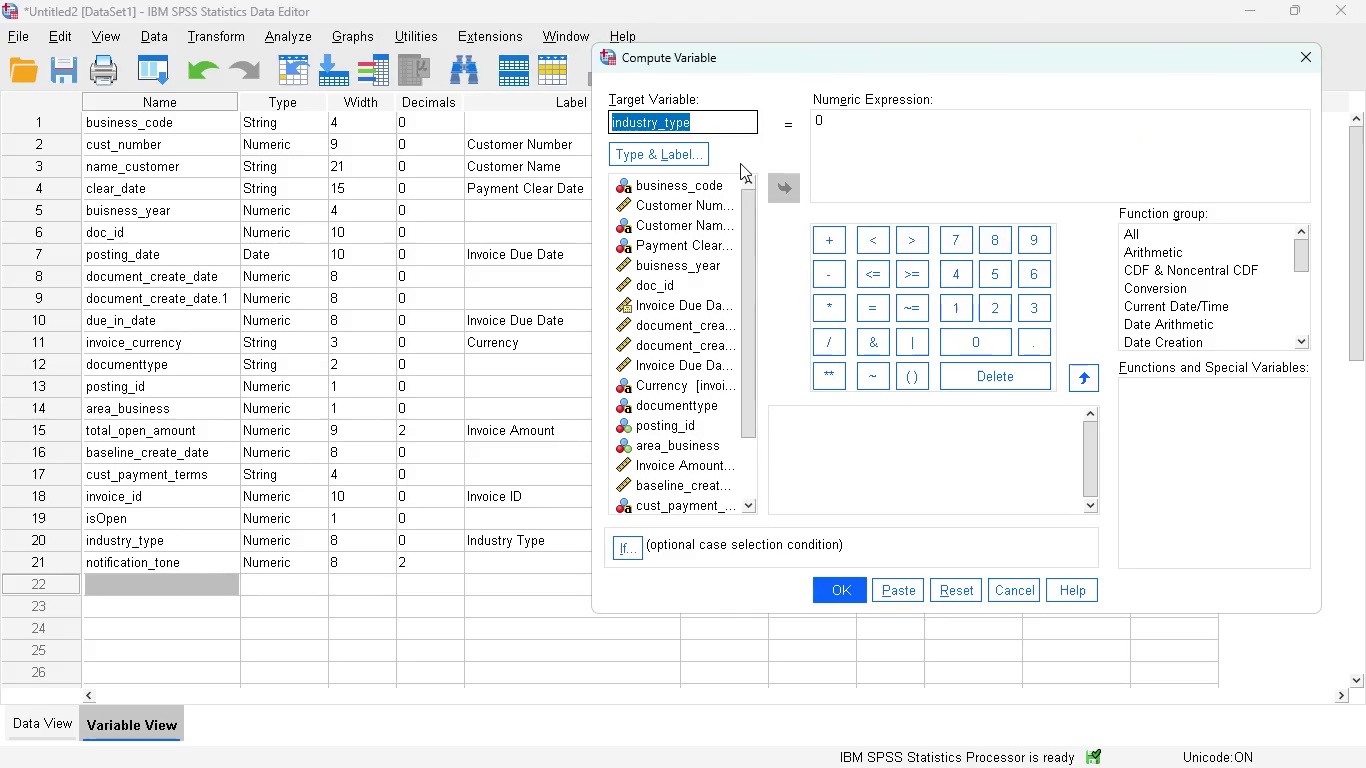 
type(due))
 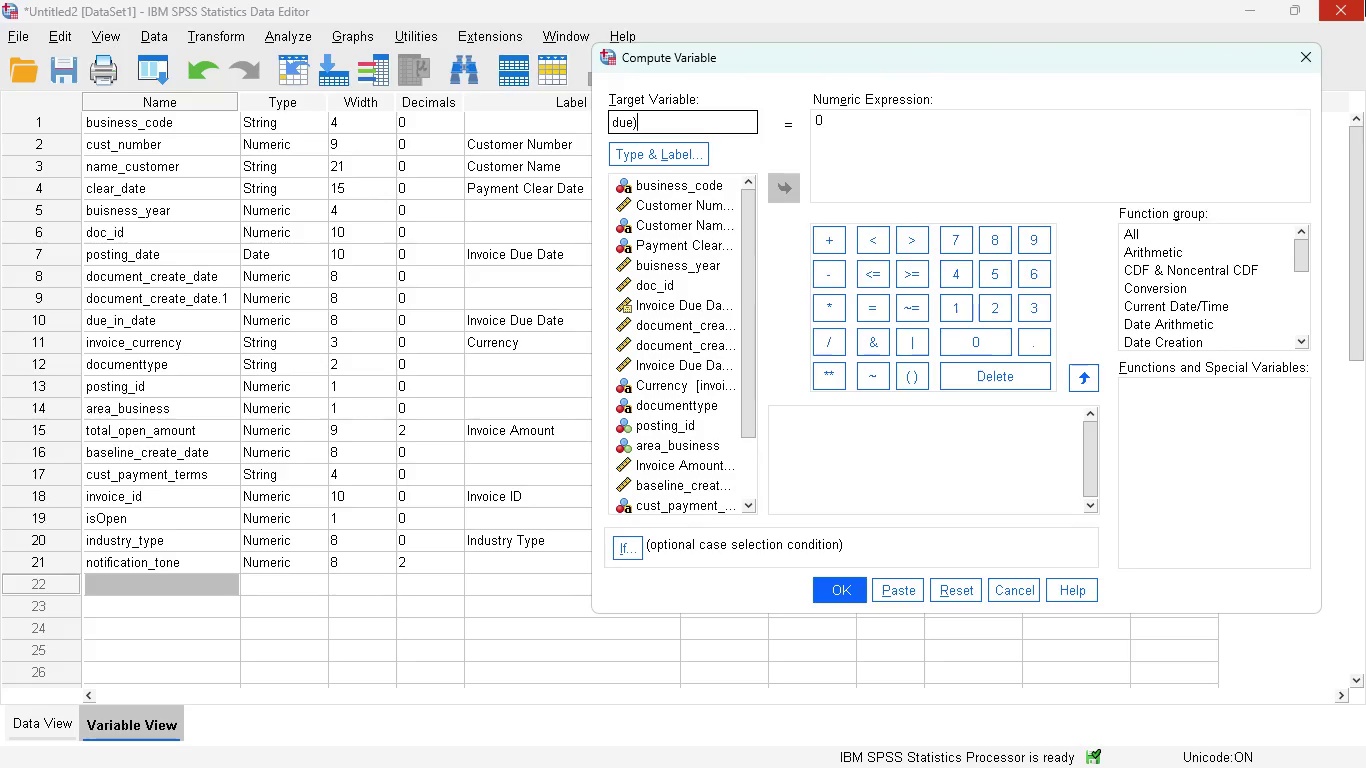 
 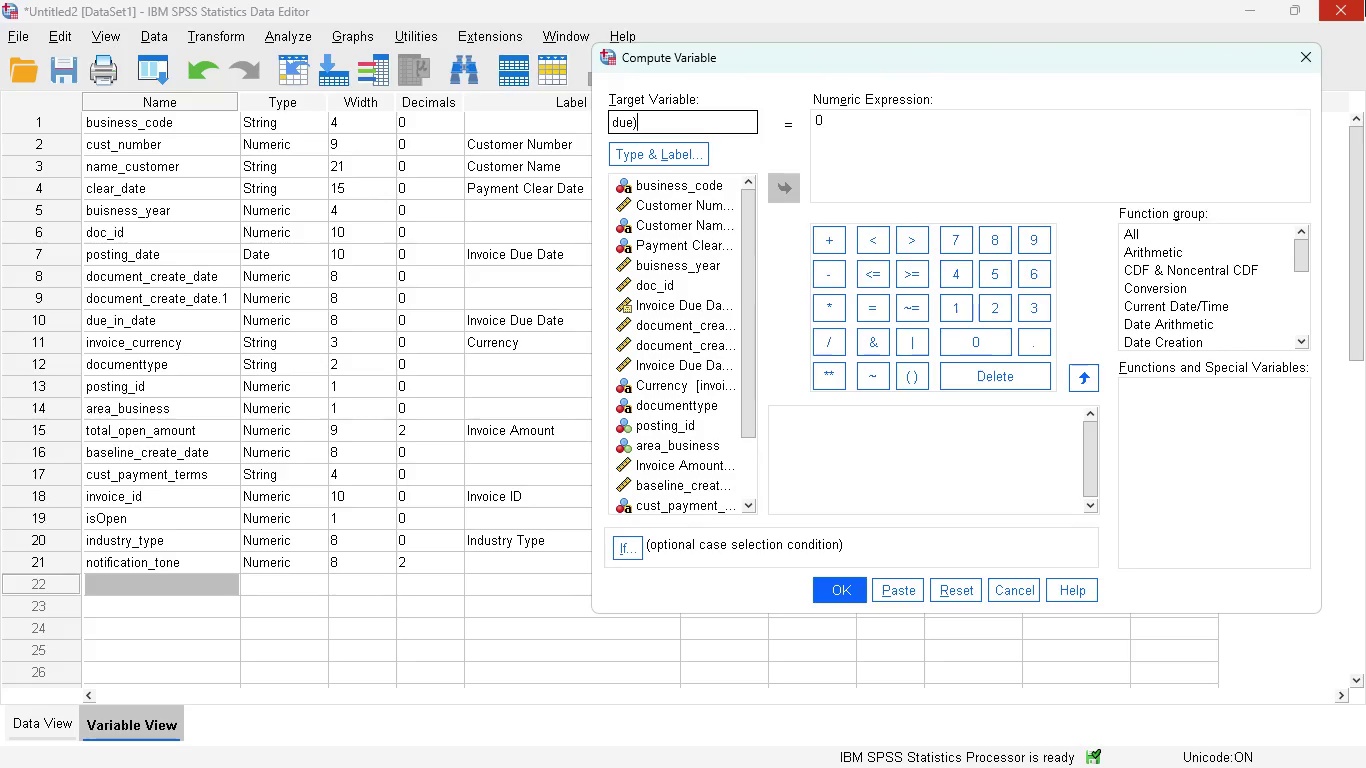 
key(Backspace)
 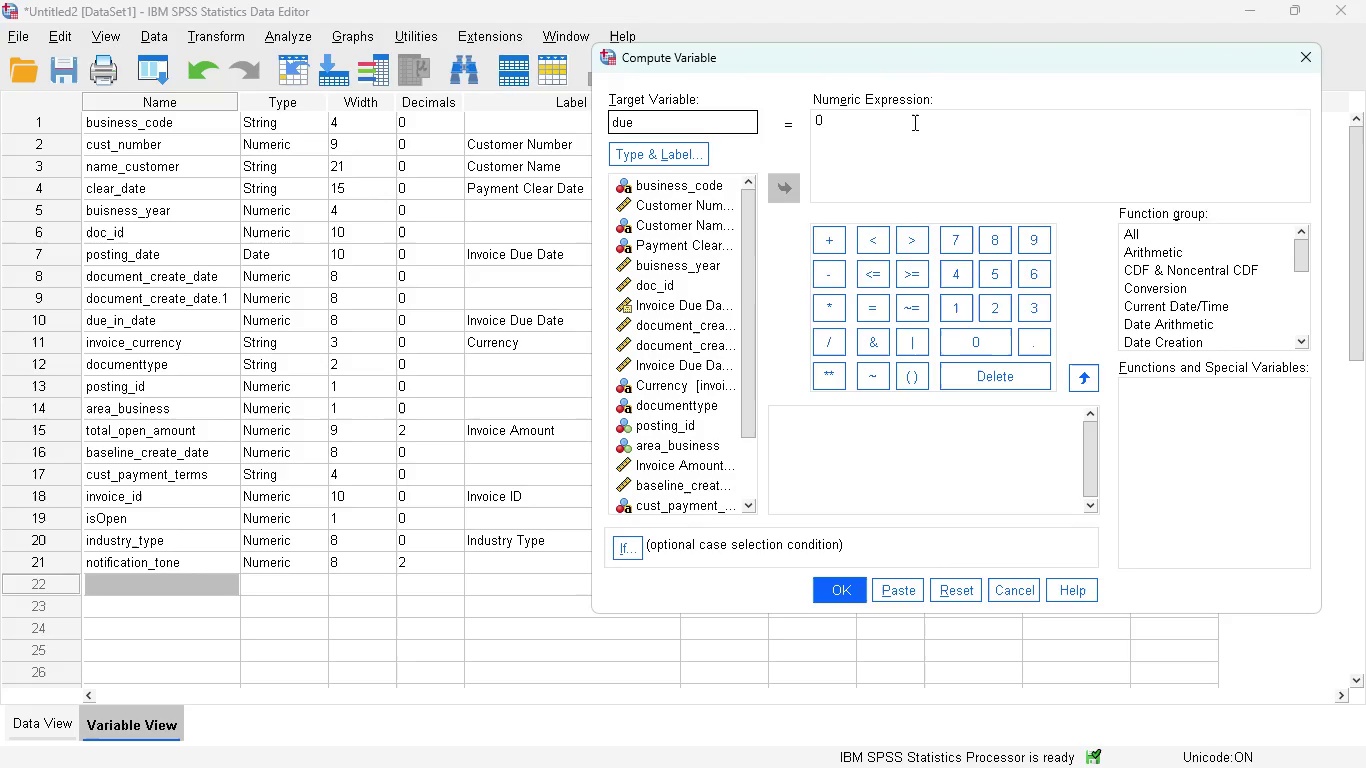 
wait(5.36)
 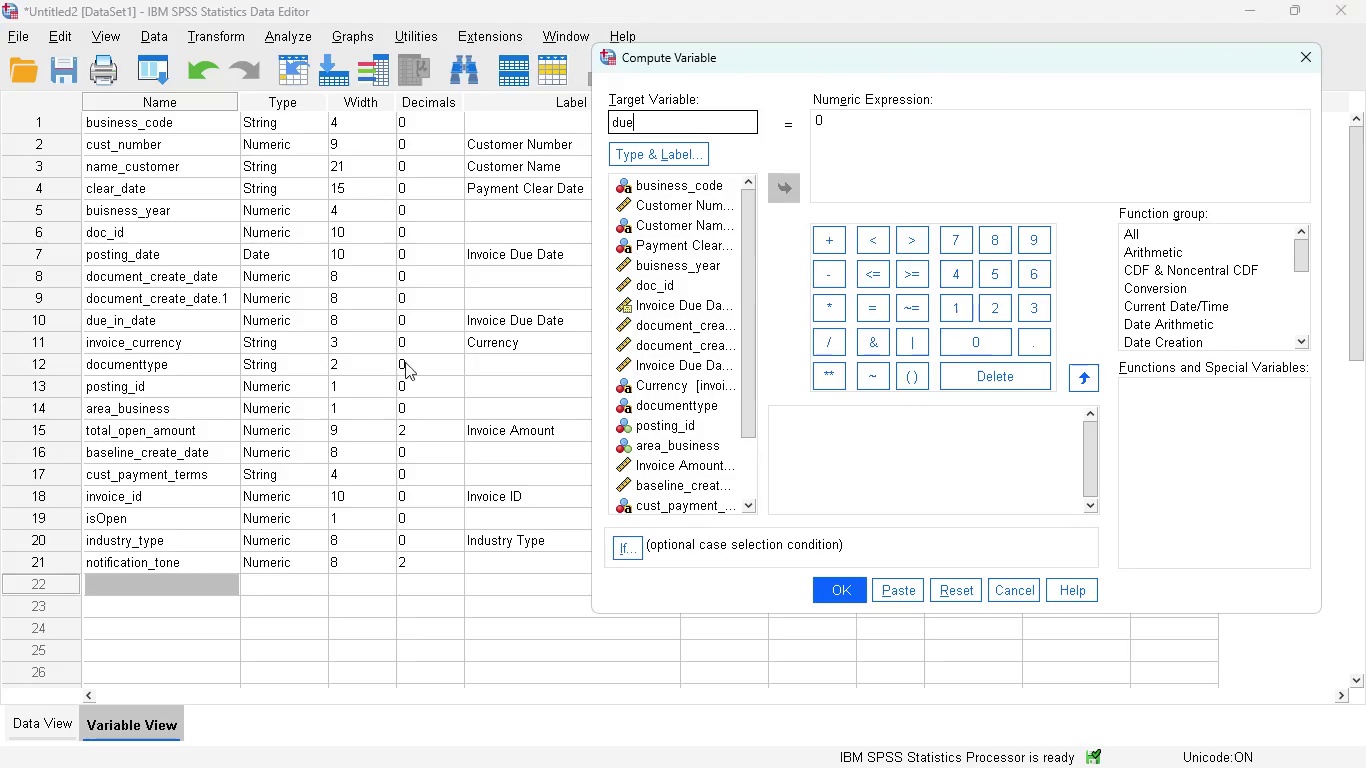 
left_click([663, 125])
 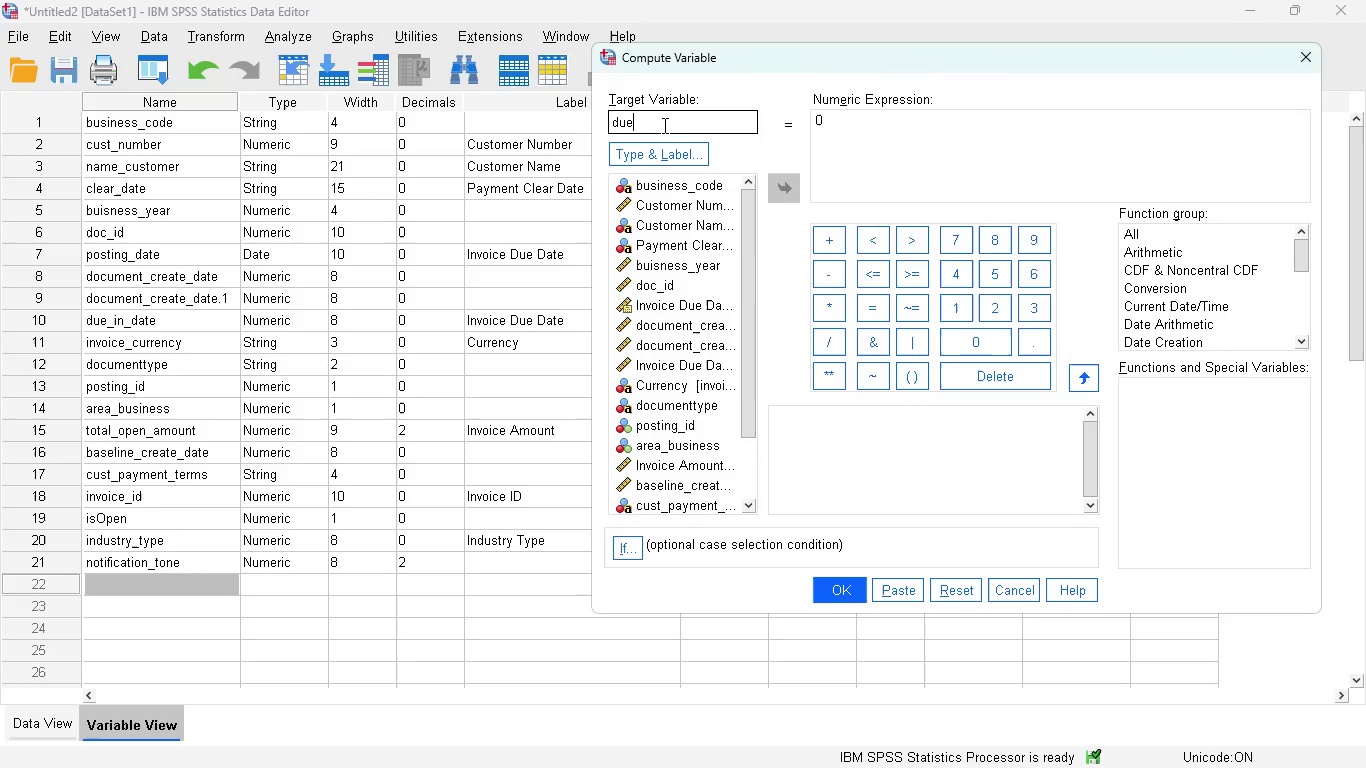 
type(_date)
 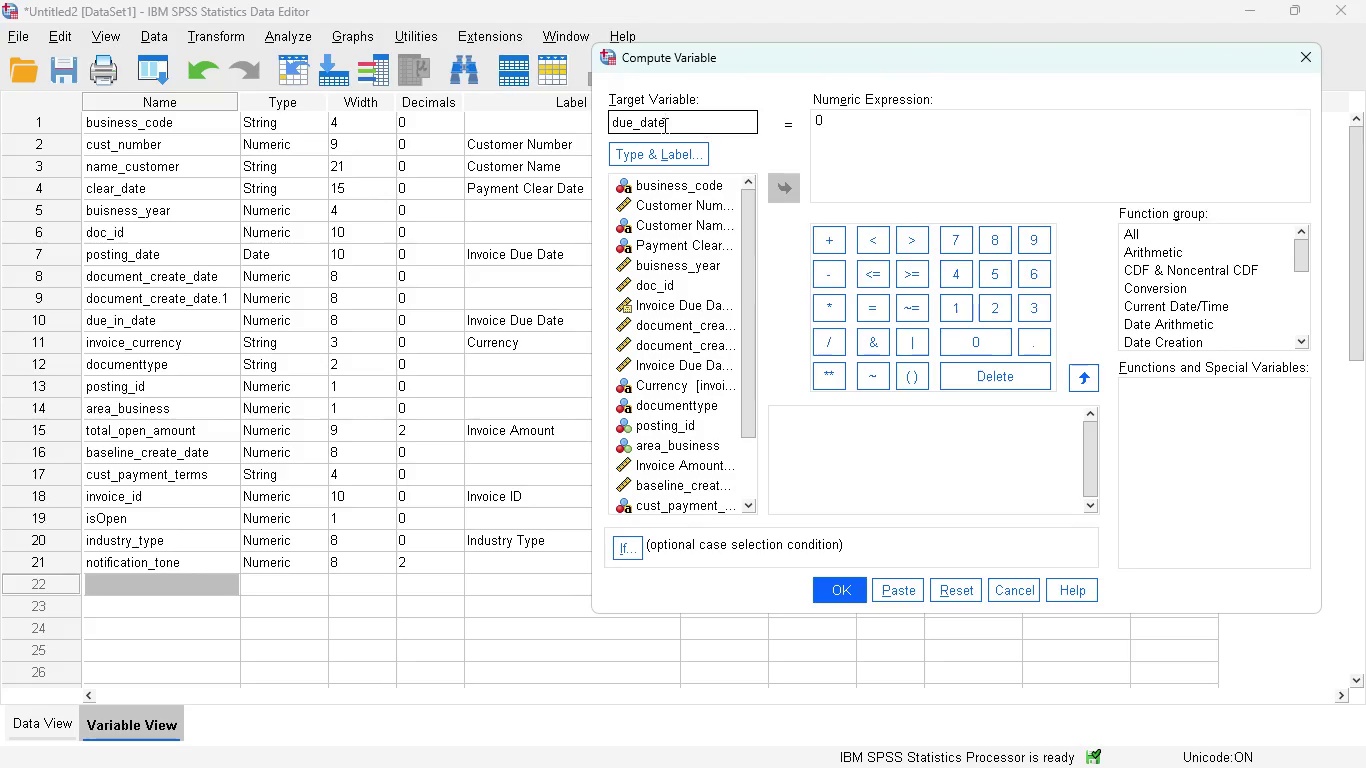 
wait(9.58)
 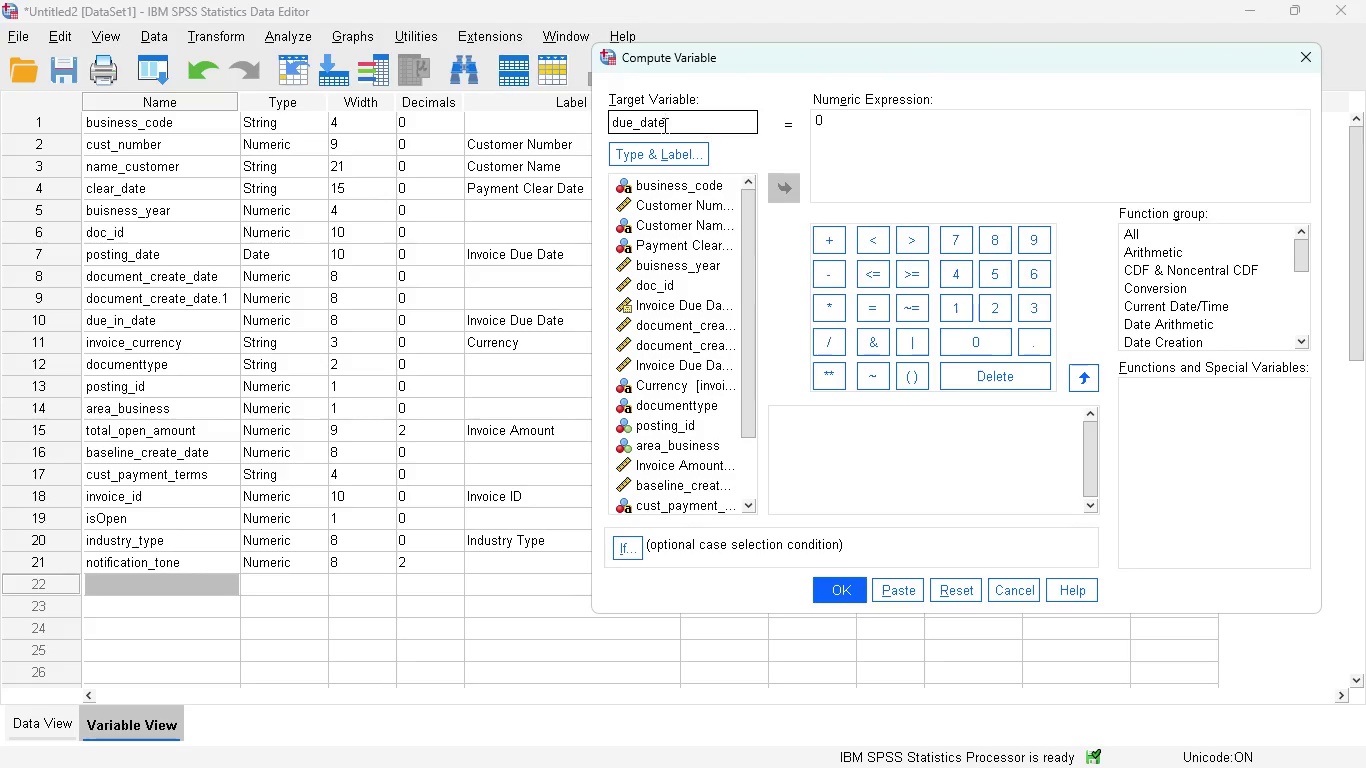 
scroll: coordinate [1131, 311], scroll_direction: none, amount: 0.0
 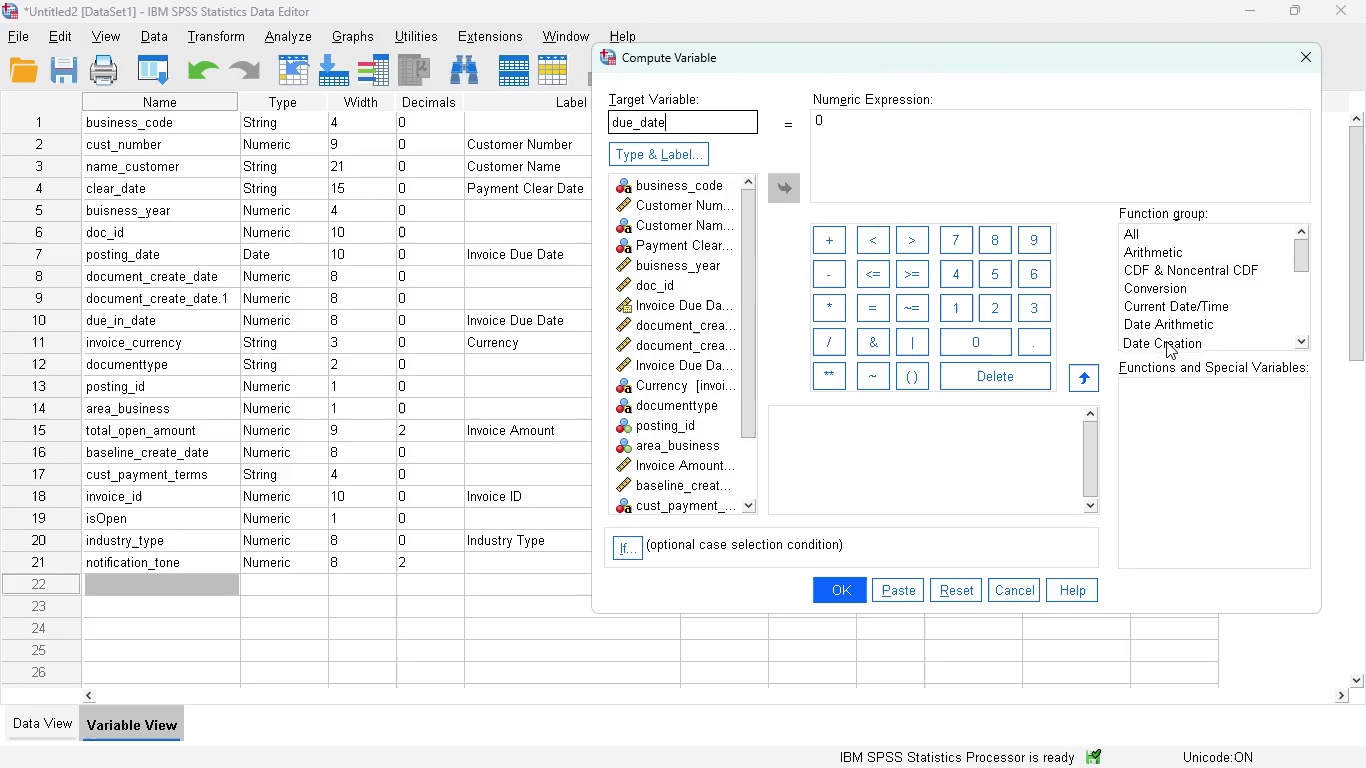 
double_click([1166, 341])
 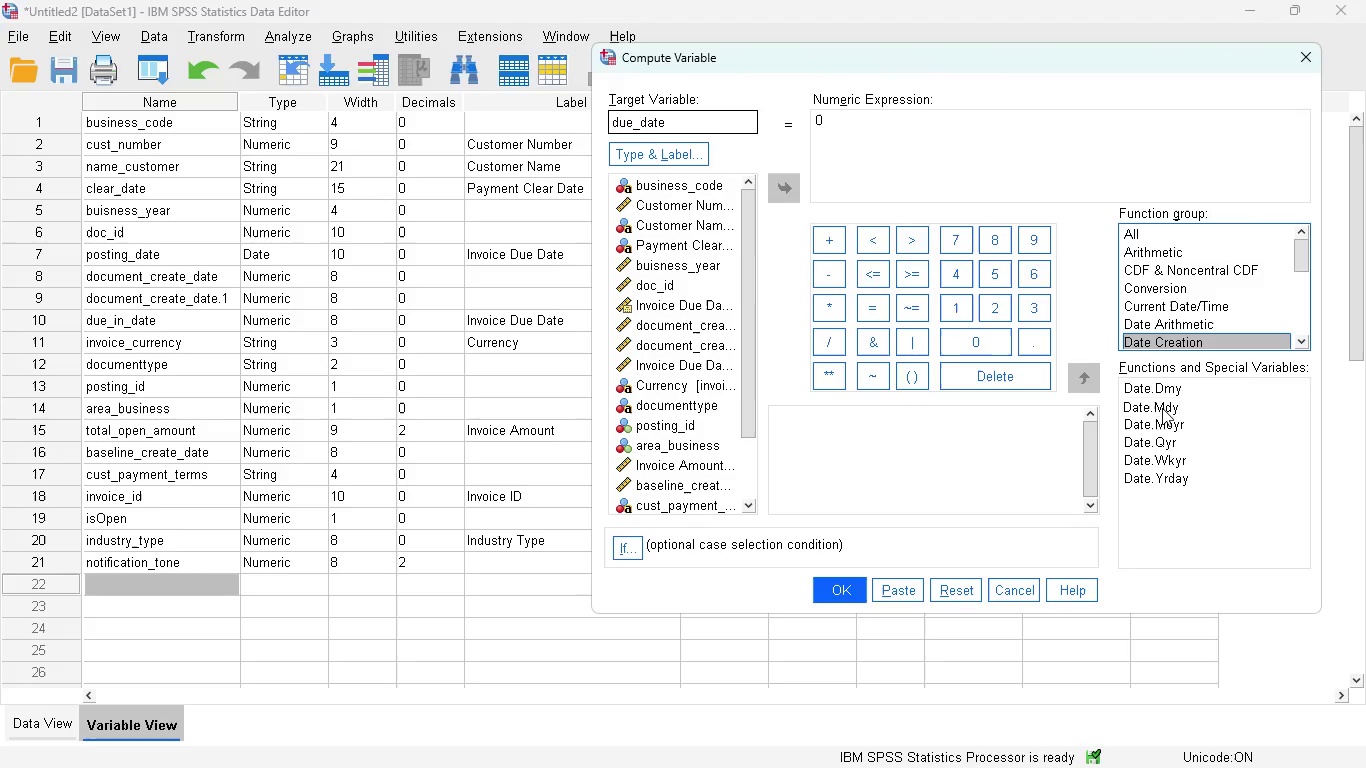 
wait(6.56)
 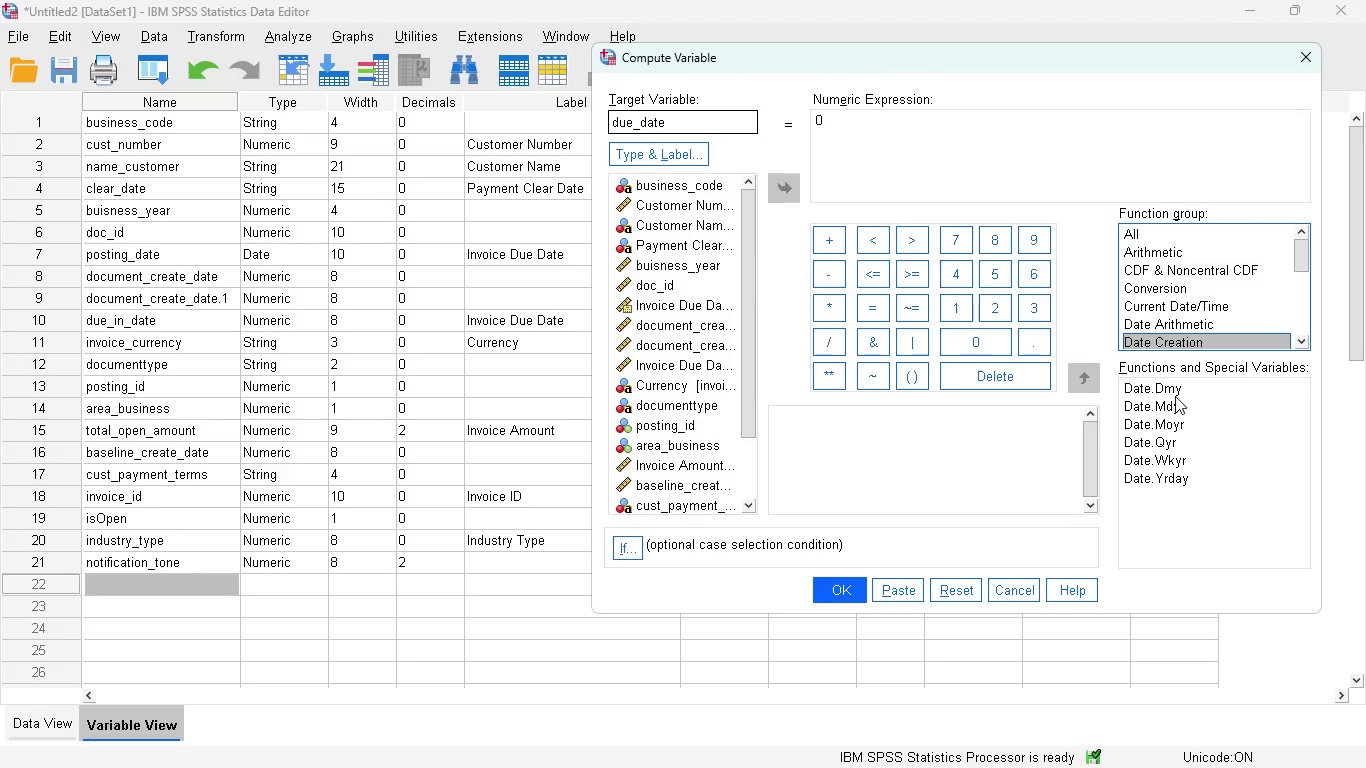 
double_click([1162, 408])
 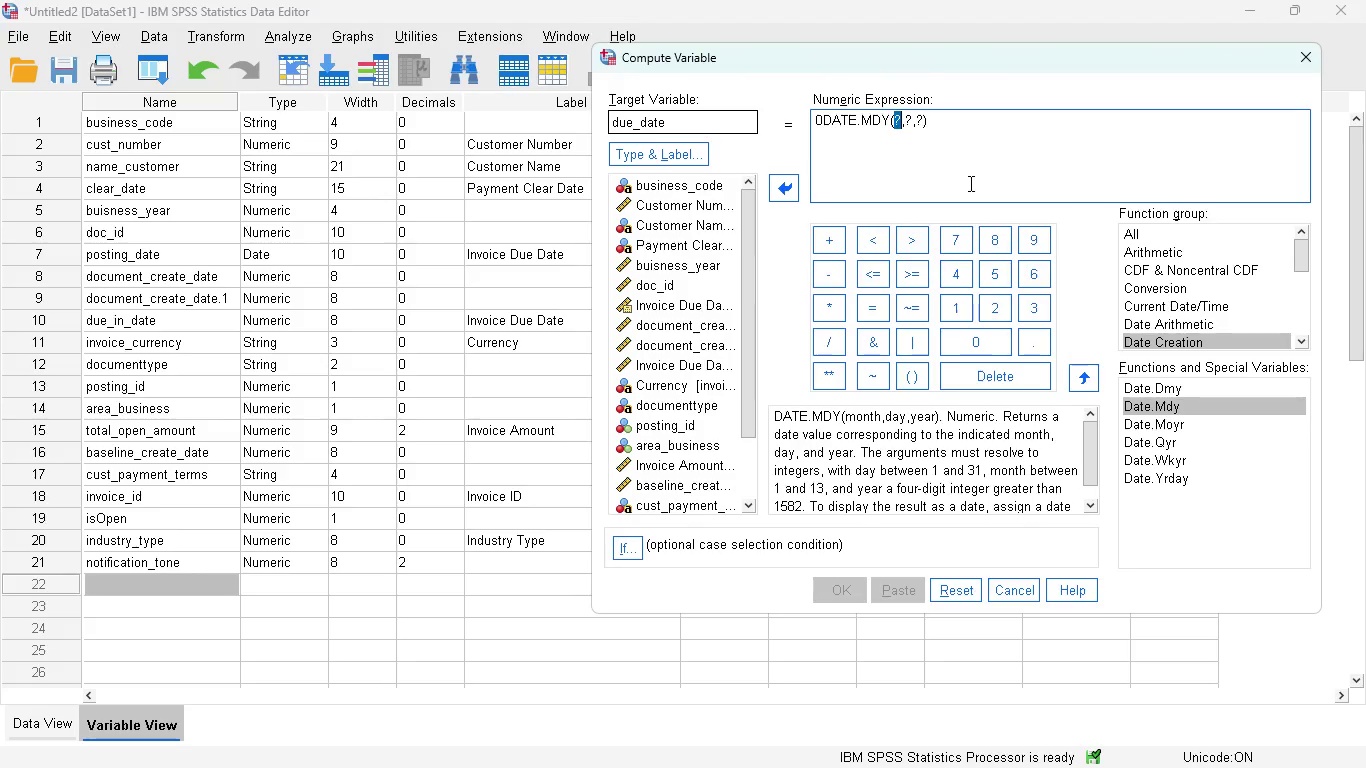 
wait(24.0)
 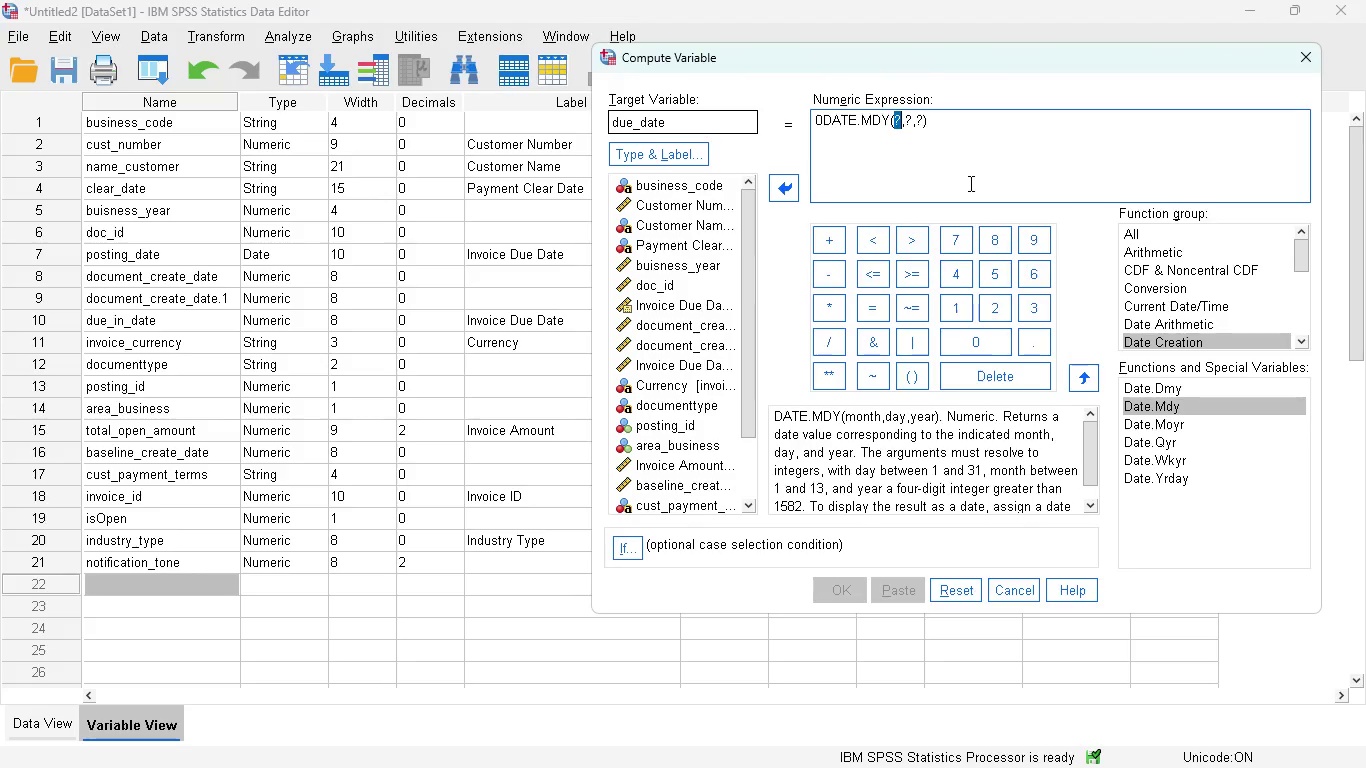 
left_click([717, 120])
 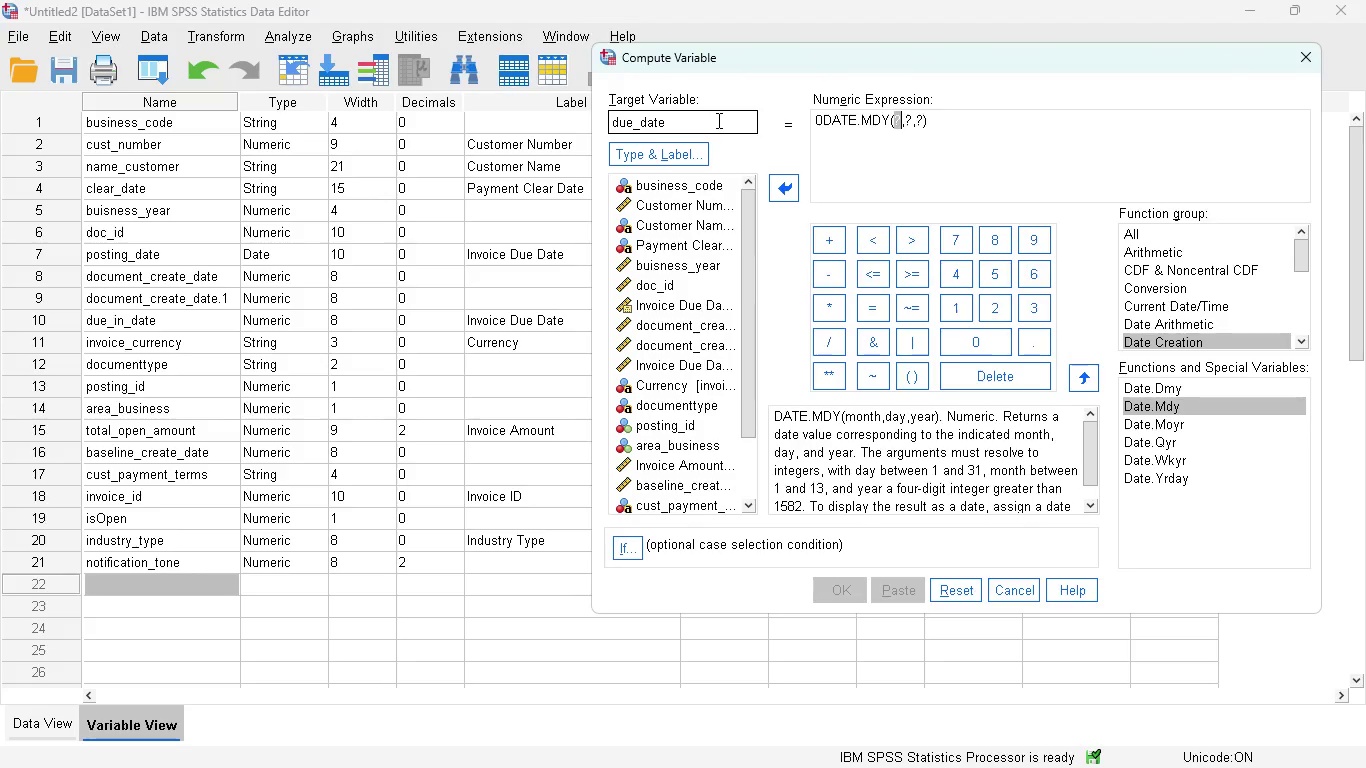 
hold_key(key=Backspace, duration=0.86)
 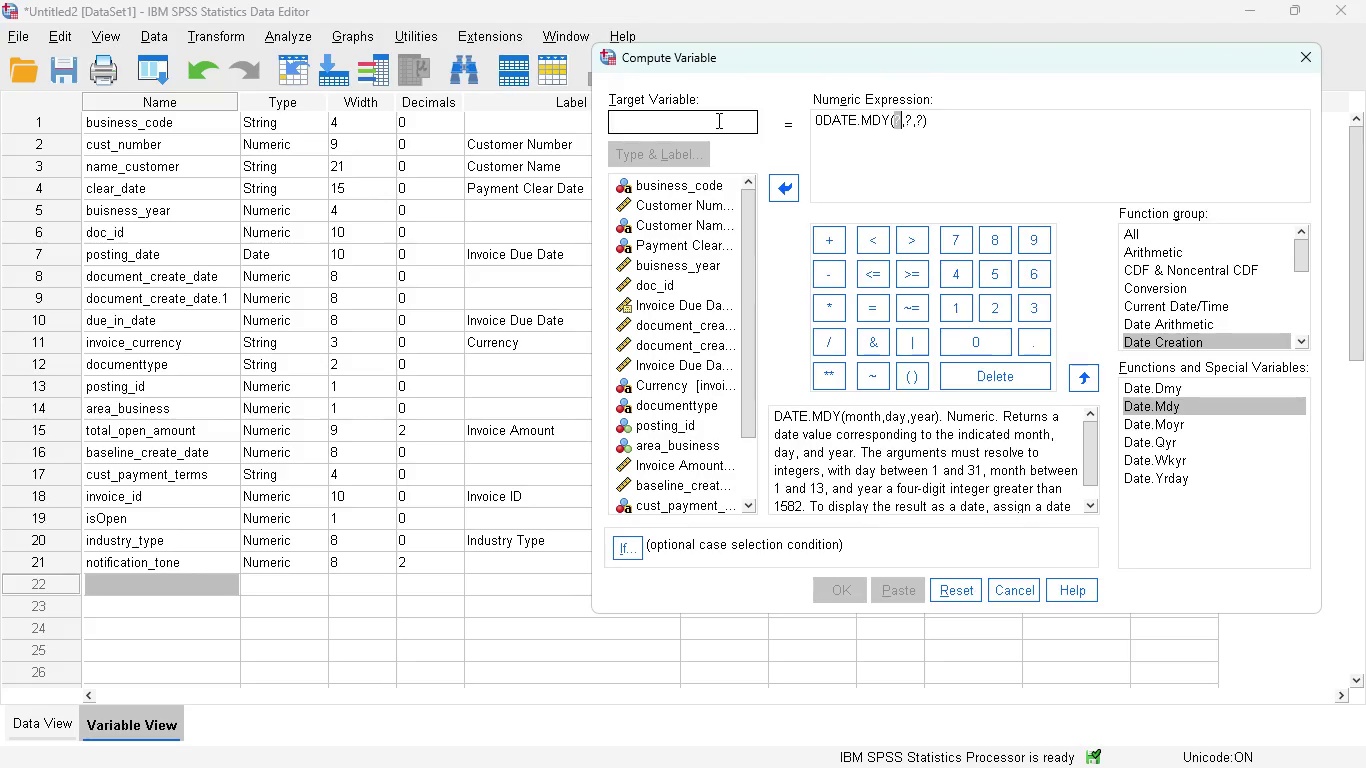 
type(yar)
 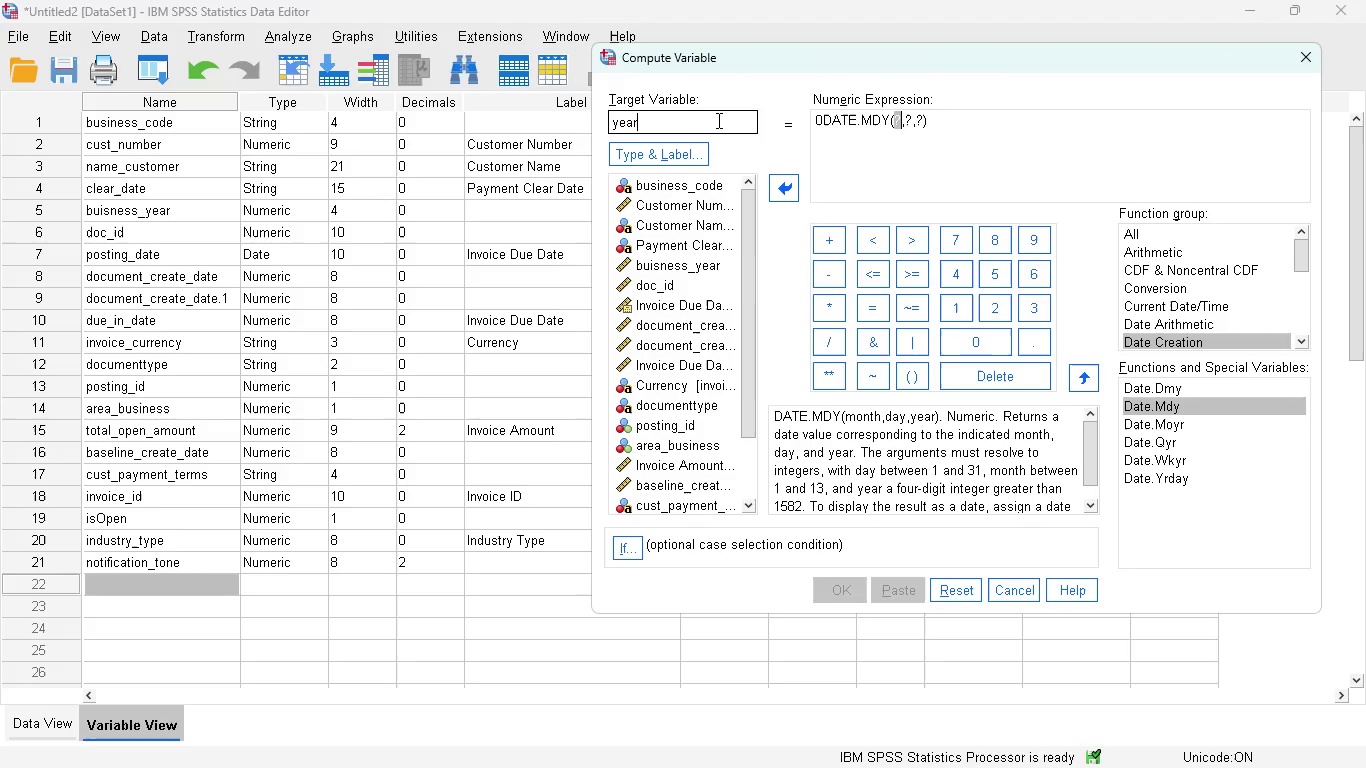 
hold_key(key=E, duration=0.34)
 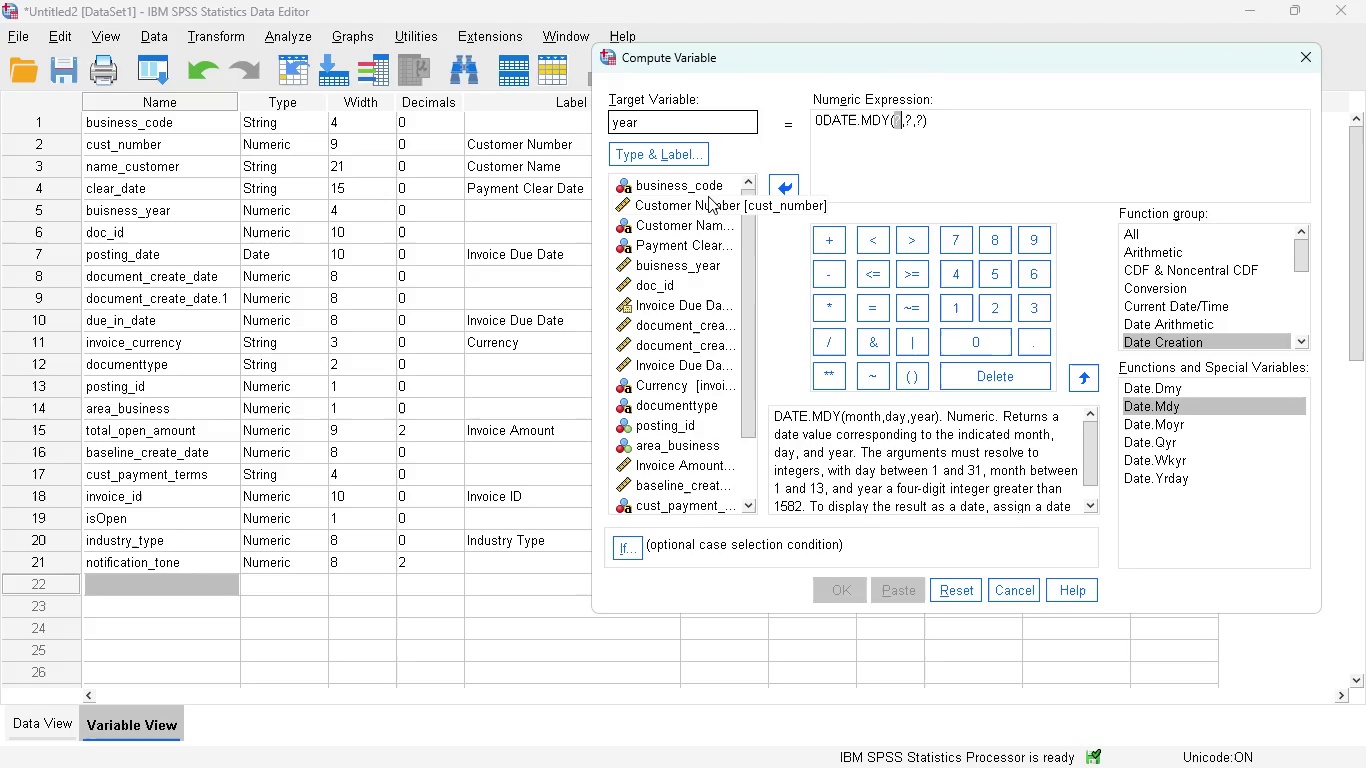 
wait(11.7)
 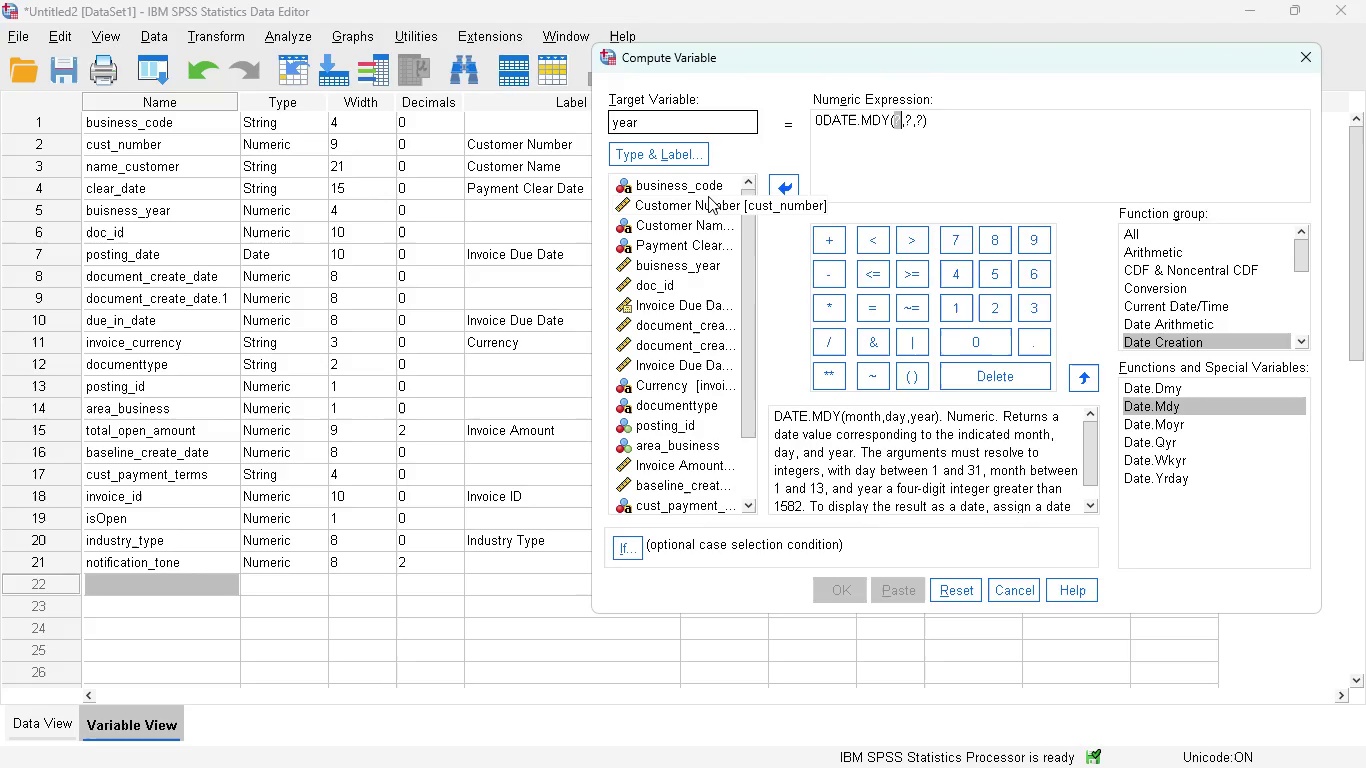 
hold_key(key=Backspace, duration=0.77)
 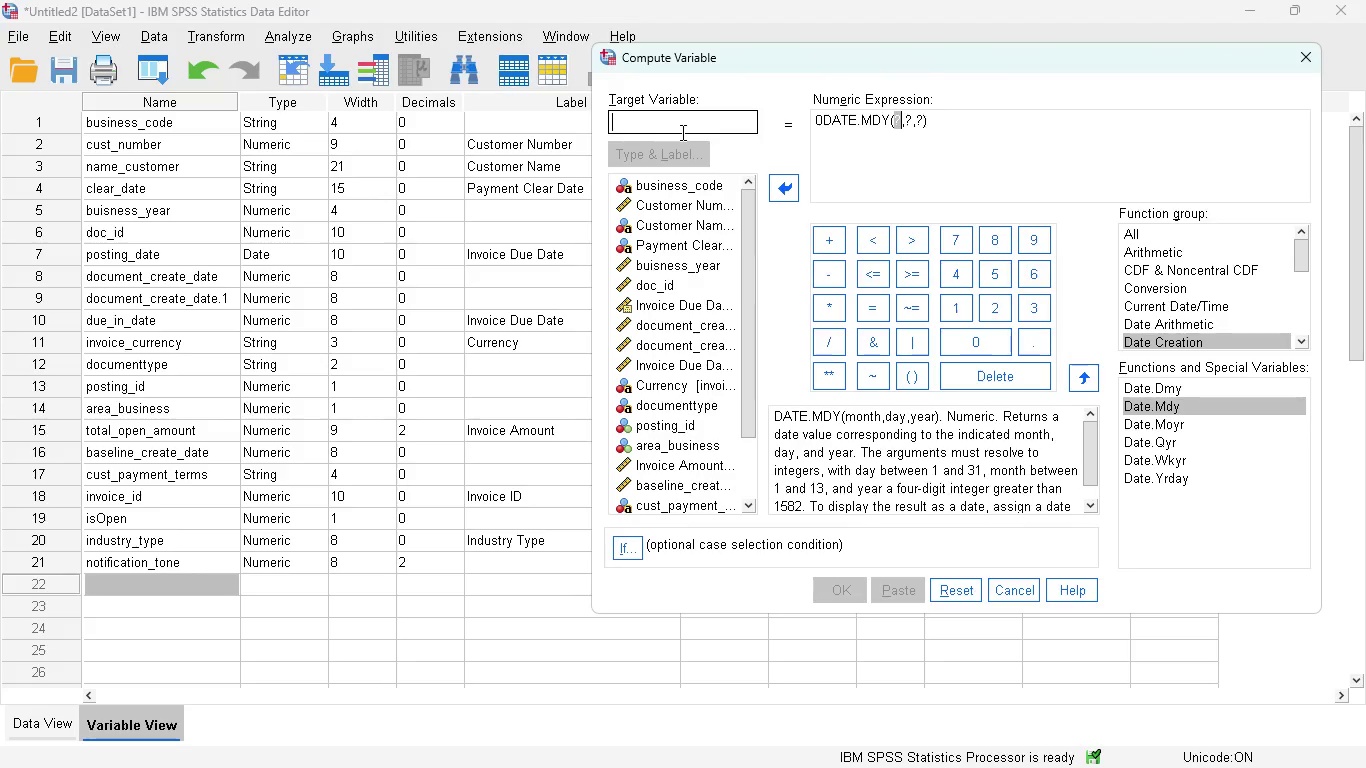 
type(due_yar)
 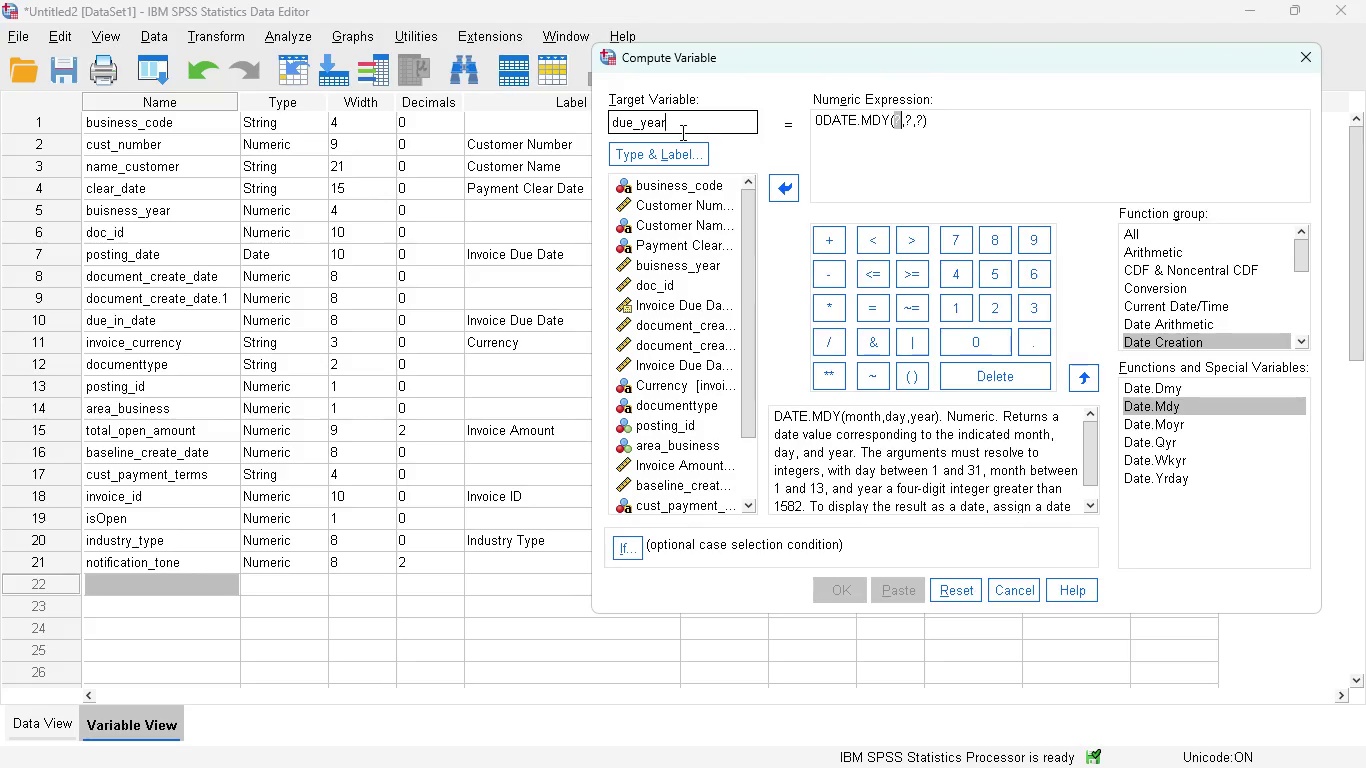 
 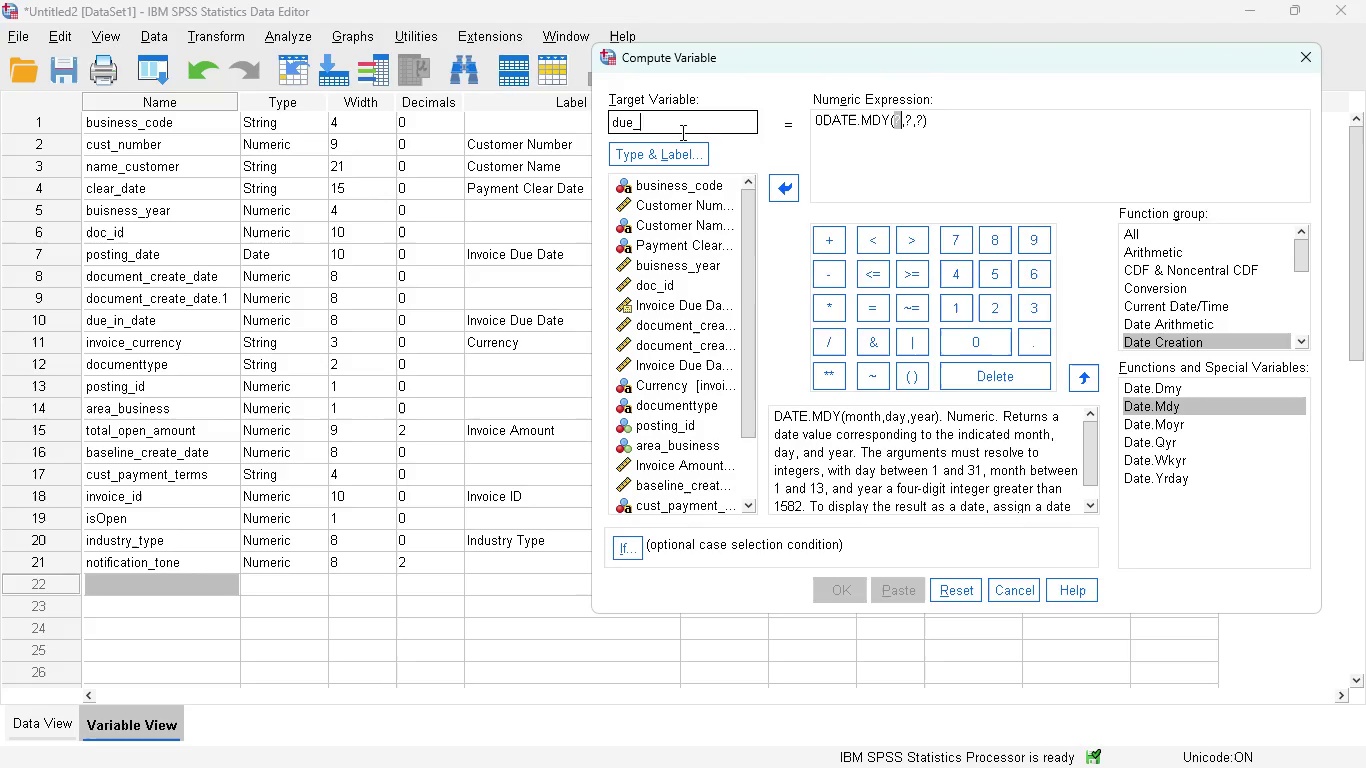 
hold_key(key=E, duration=0.38)
 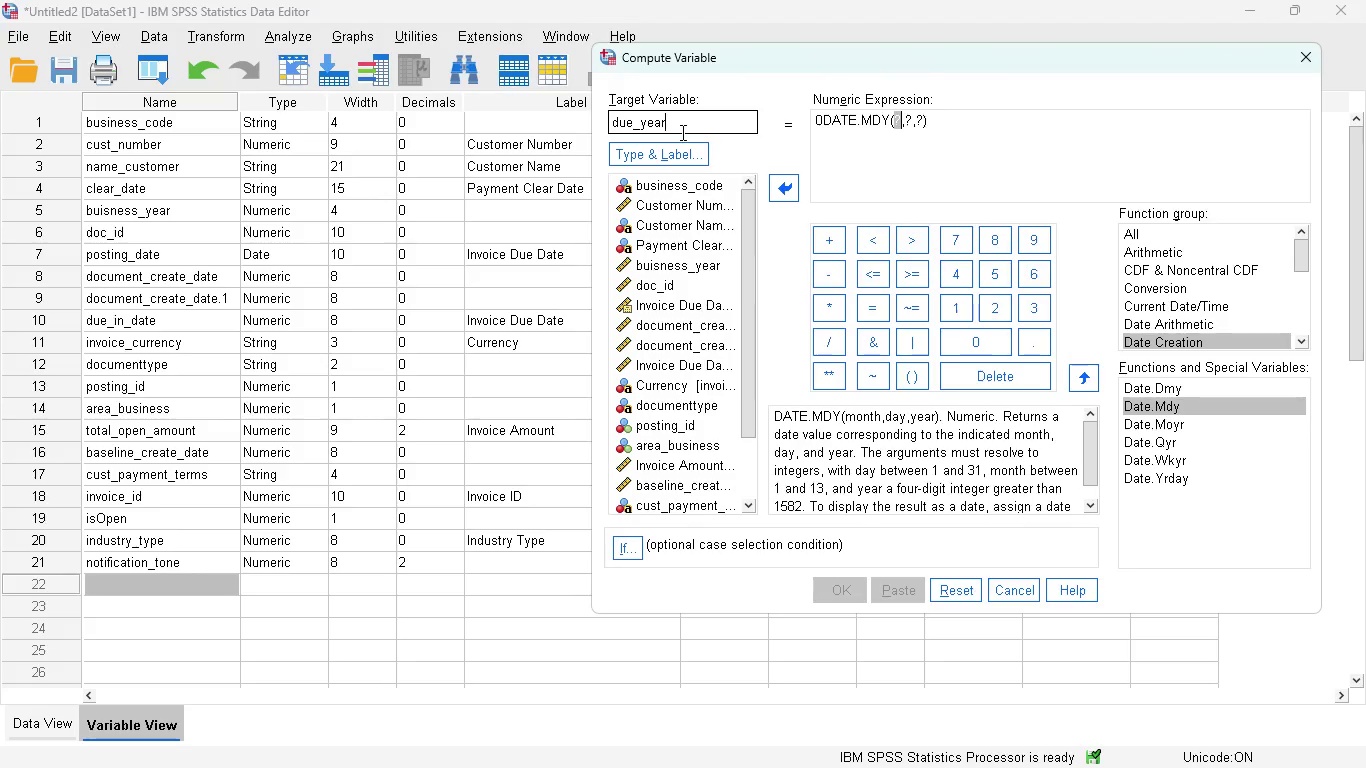 
wait(5.8)
 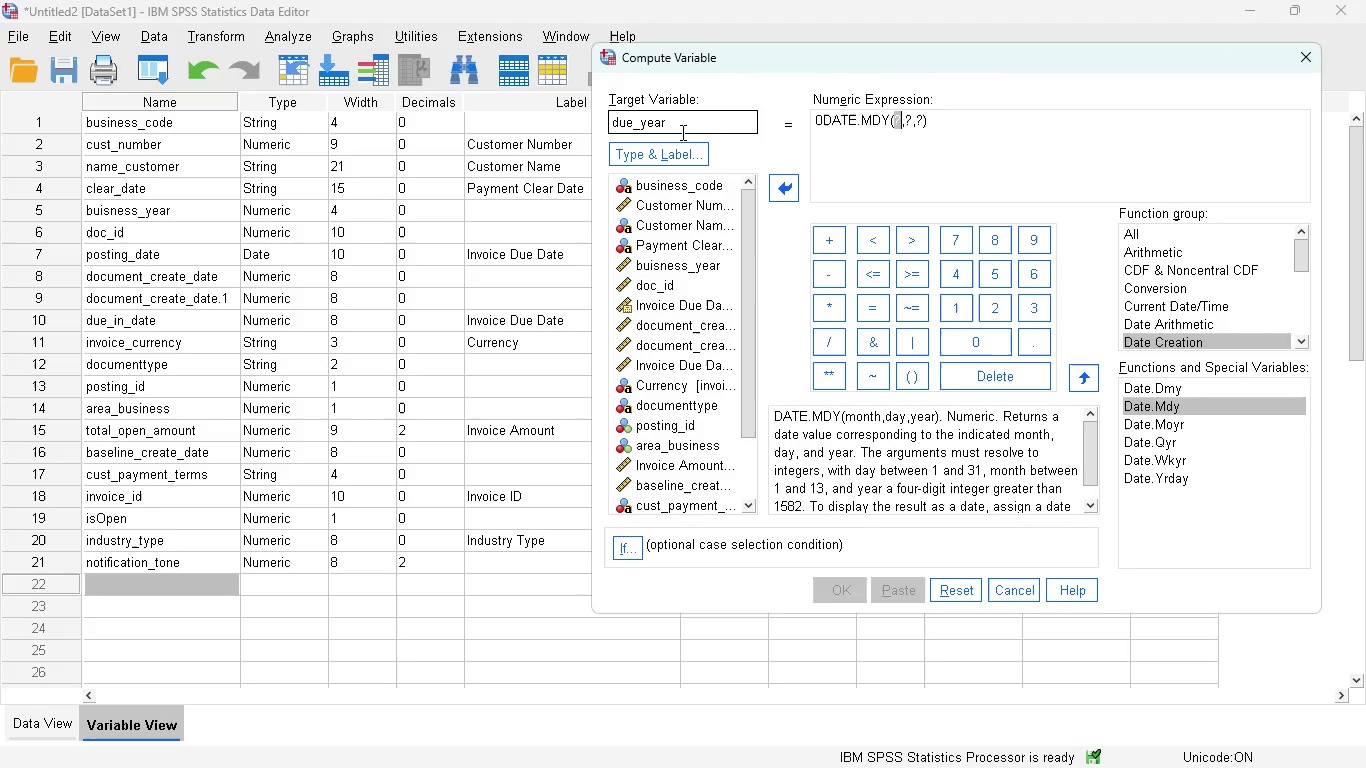 
left_click([925, 114])
 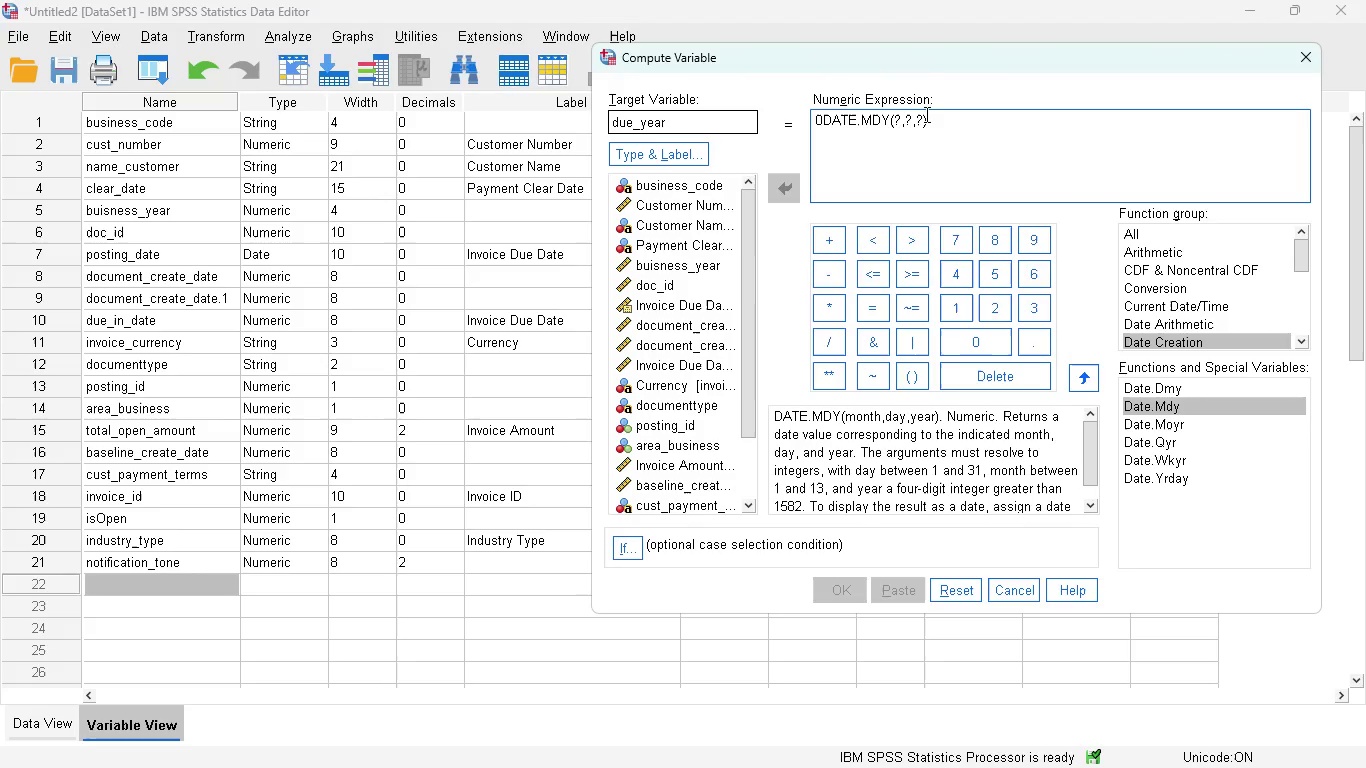 
key(Control+A)
 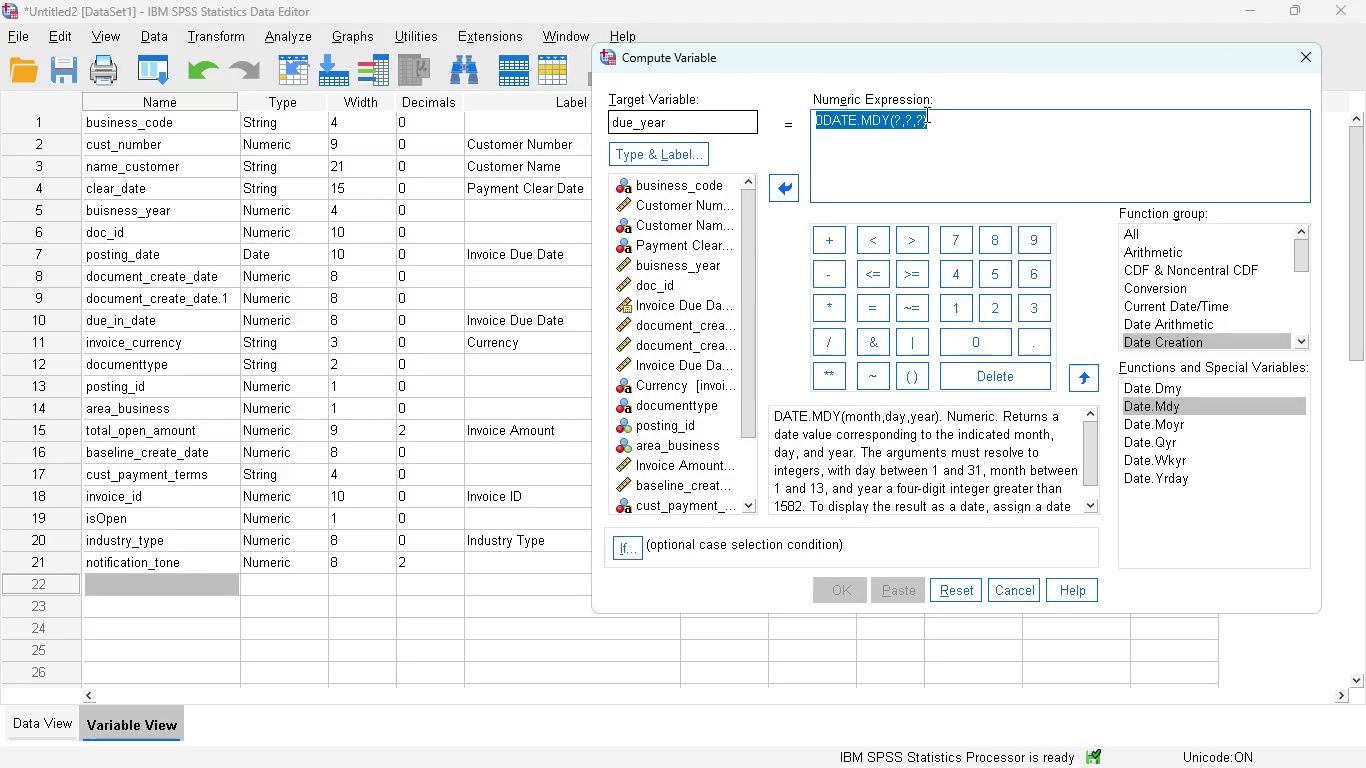 
type(trun)
key(Backspace)
key(Backspace)
key(Backspace)
key(Backspace)
type(TR)
key(Backspace)
type(EUNC)
key(Backspace)
key(Backspace)
key(Backspace)
key(Backspace)
type(RUNC)
 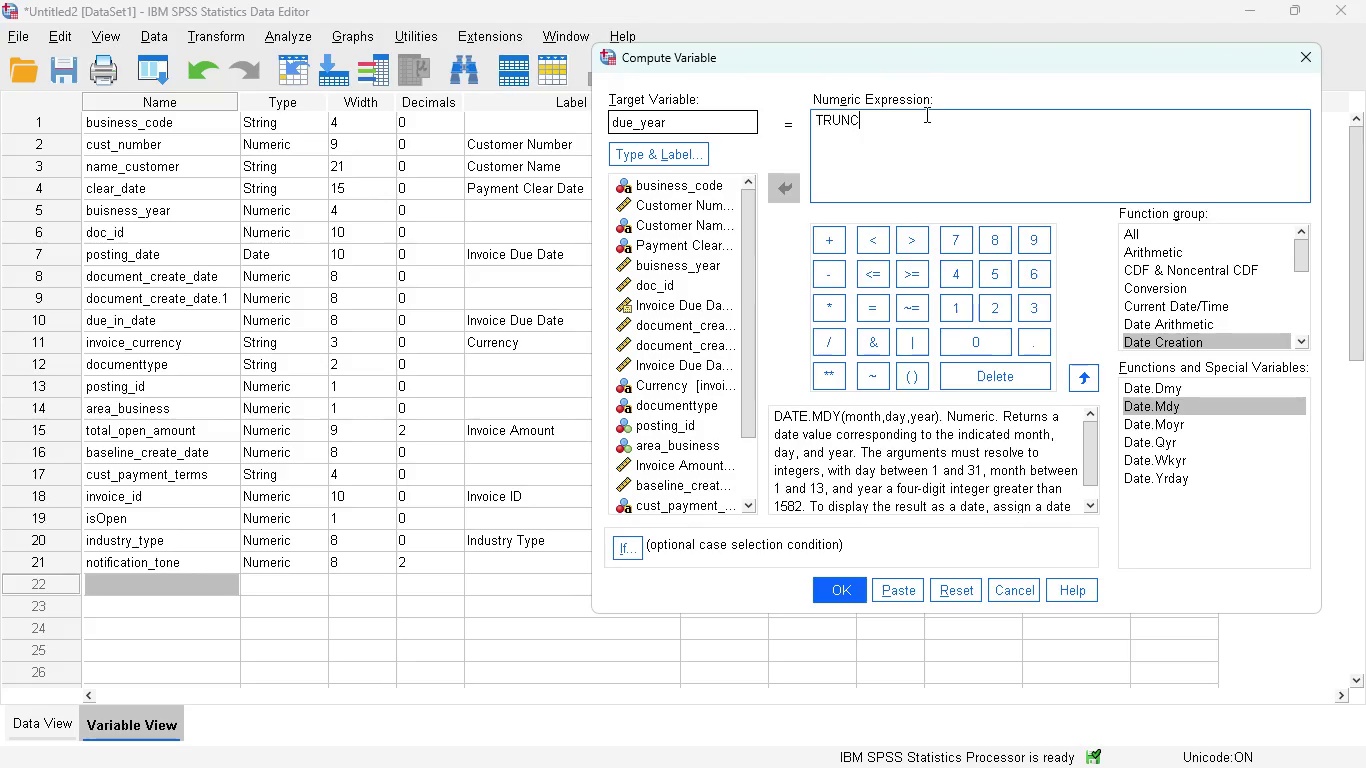 
key(Shift+9)
 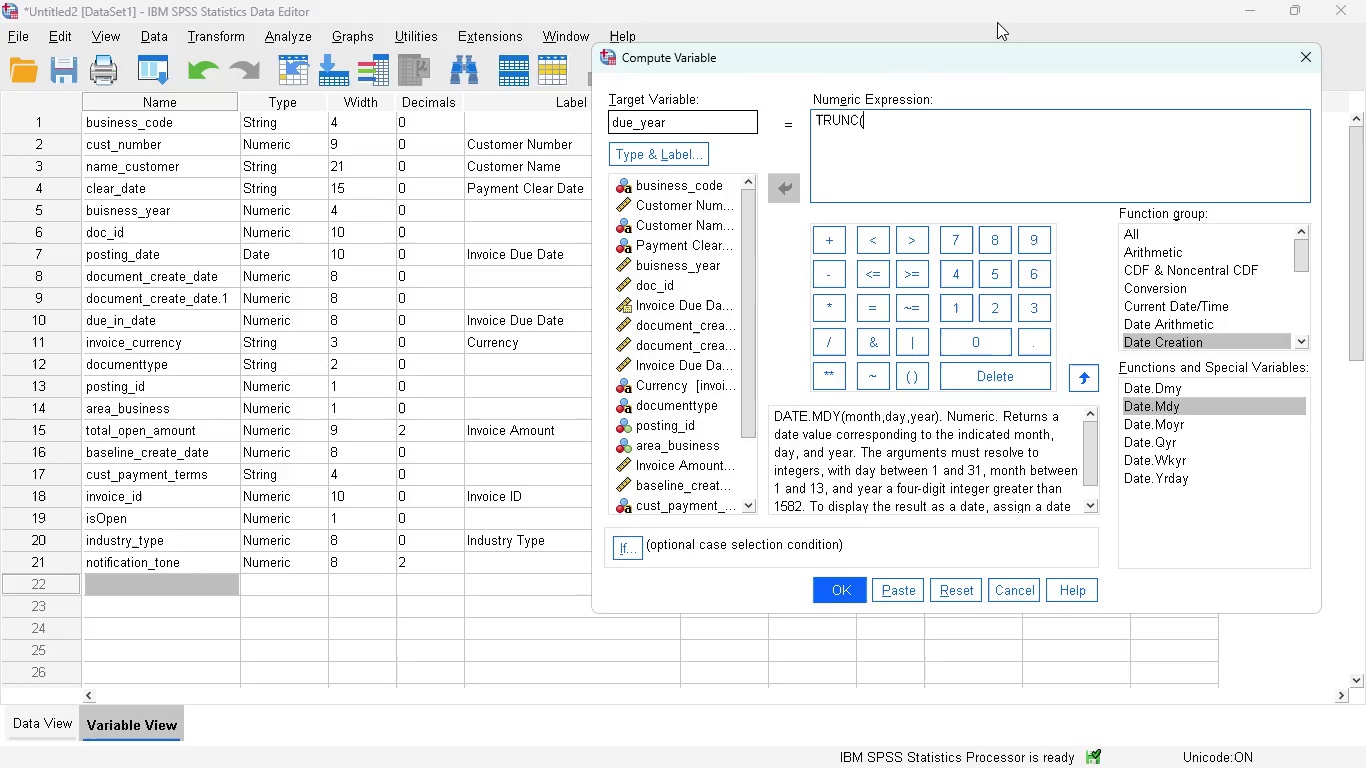 
wait(35.81)
 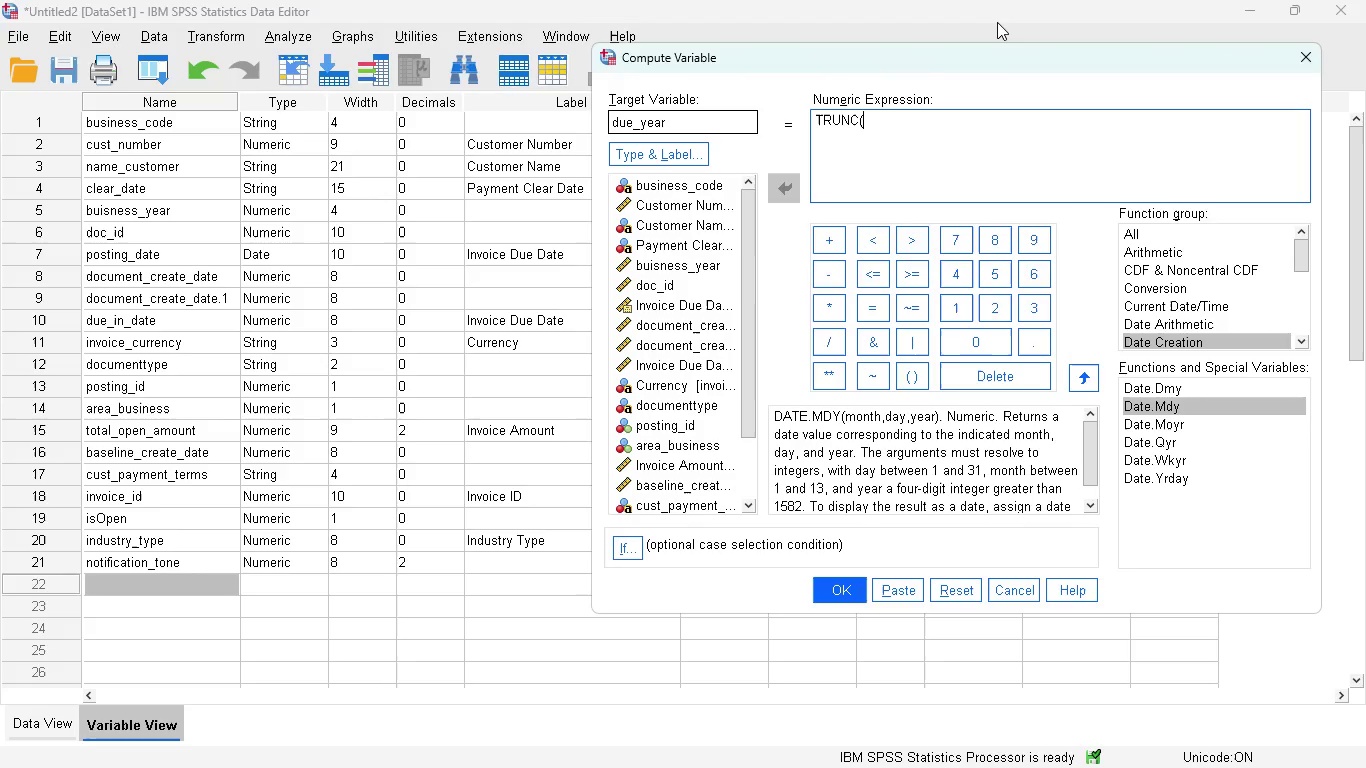 
type(MOD)
 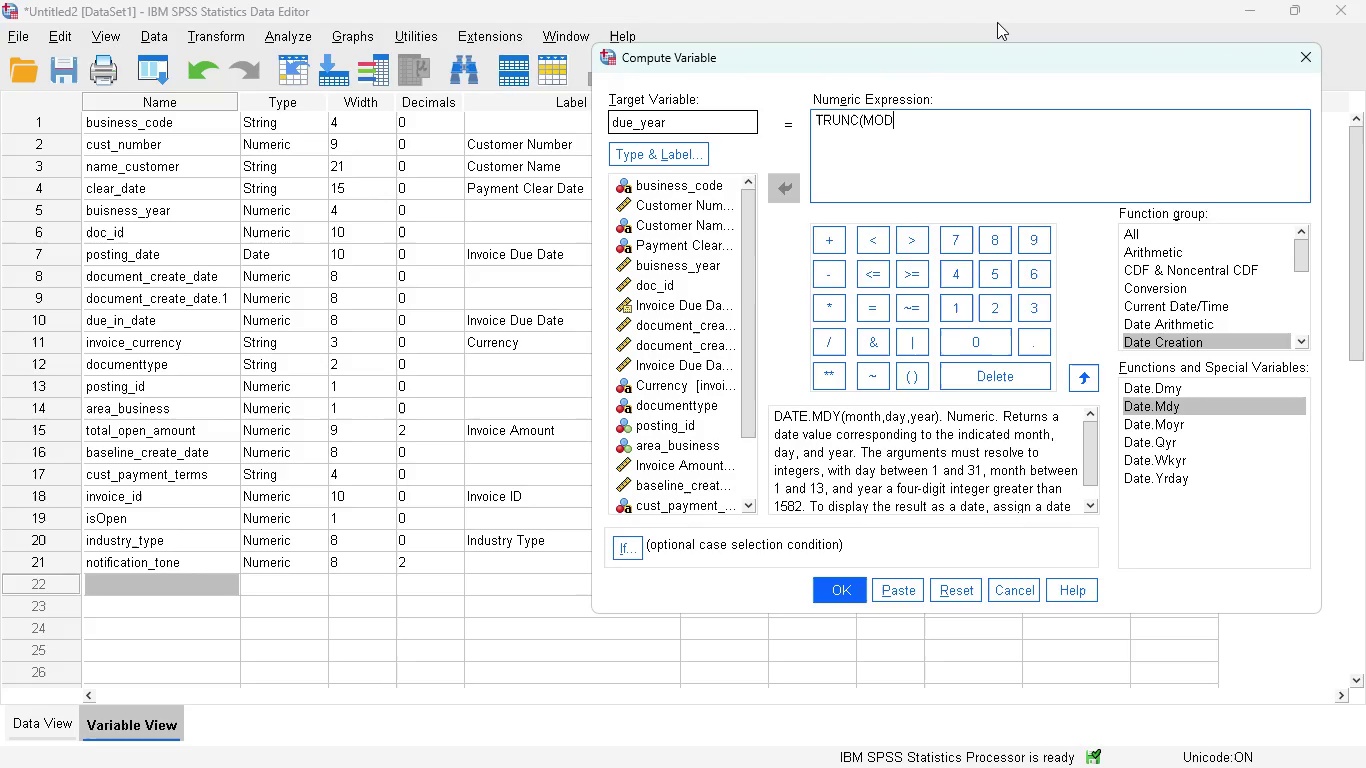 
wait(13.28)
 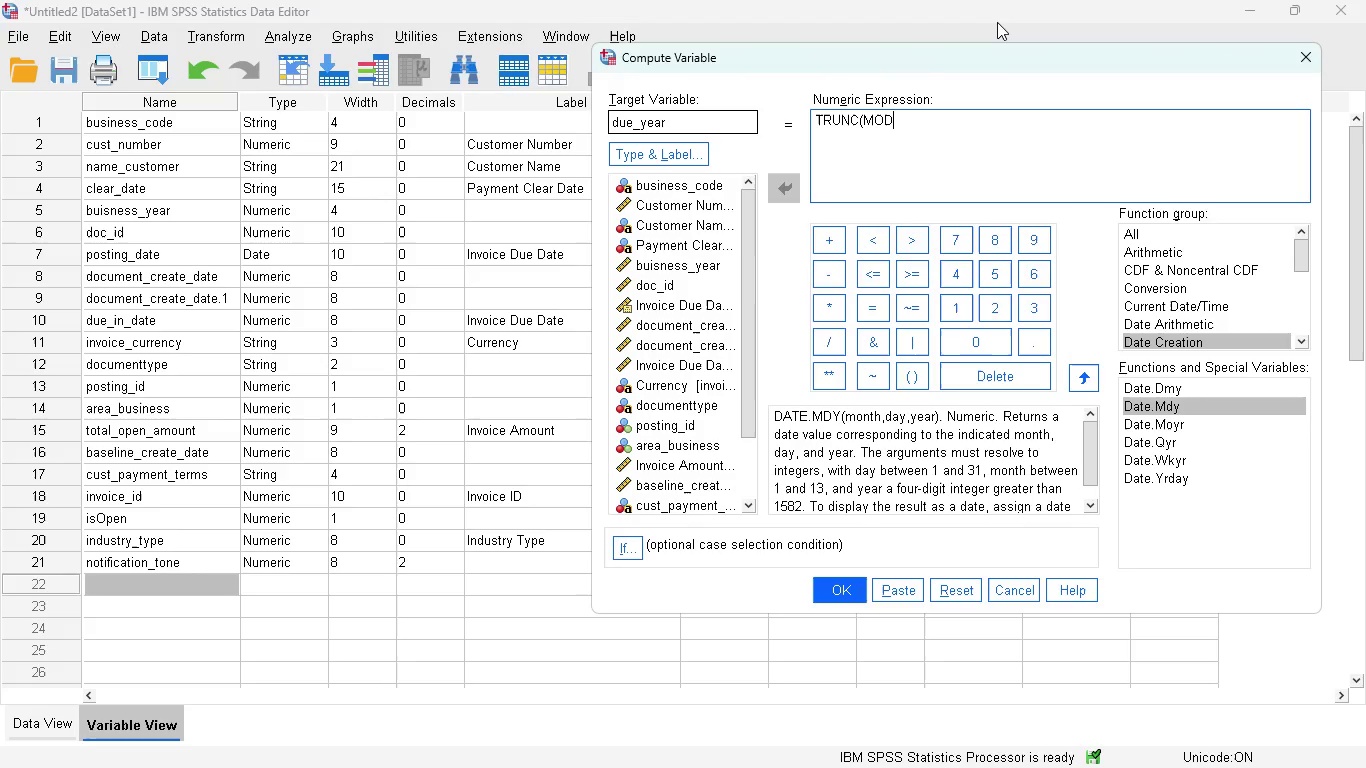 
key(Backspace)
 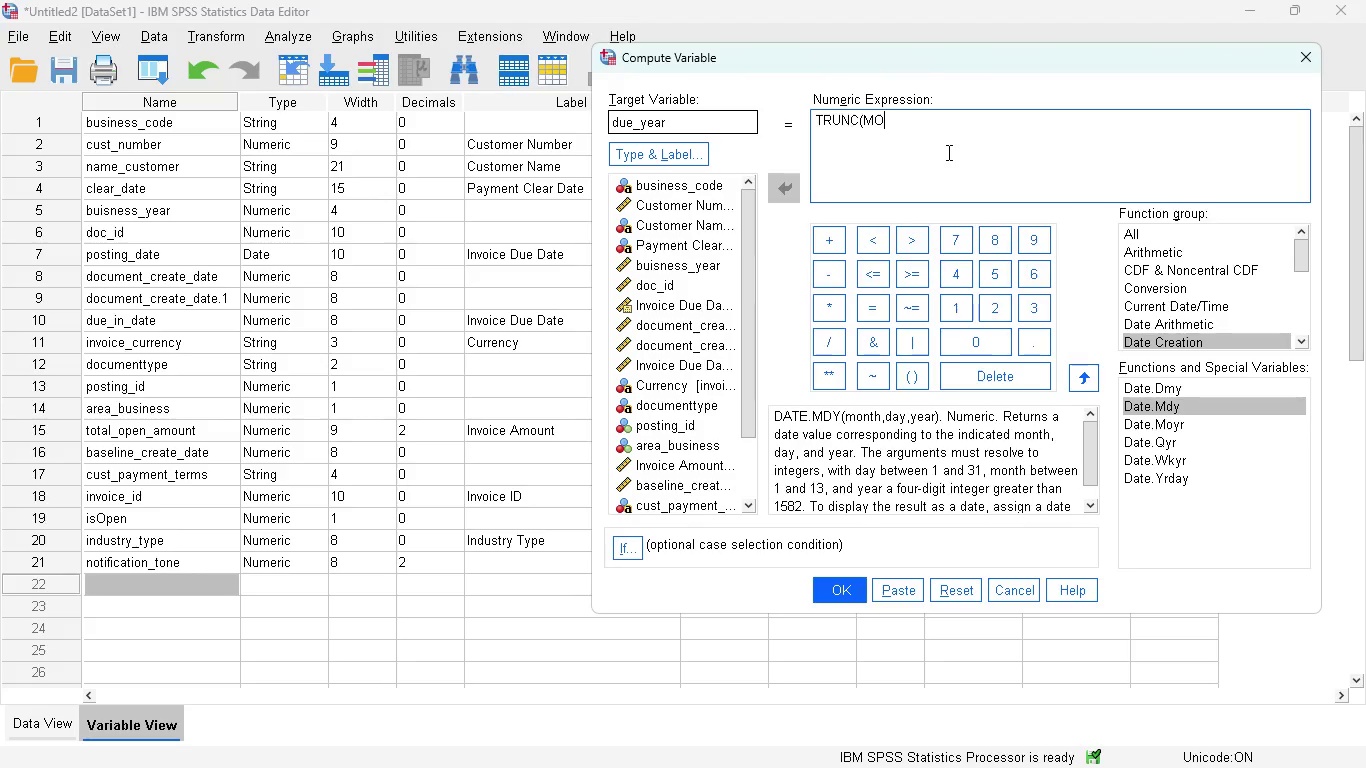 
key(Backspace)
 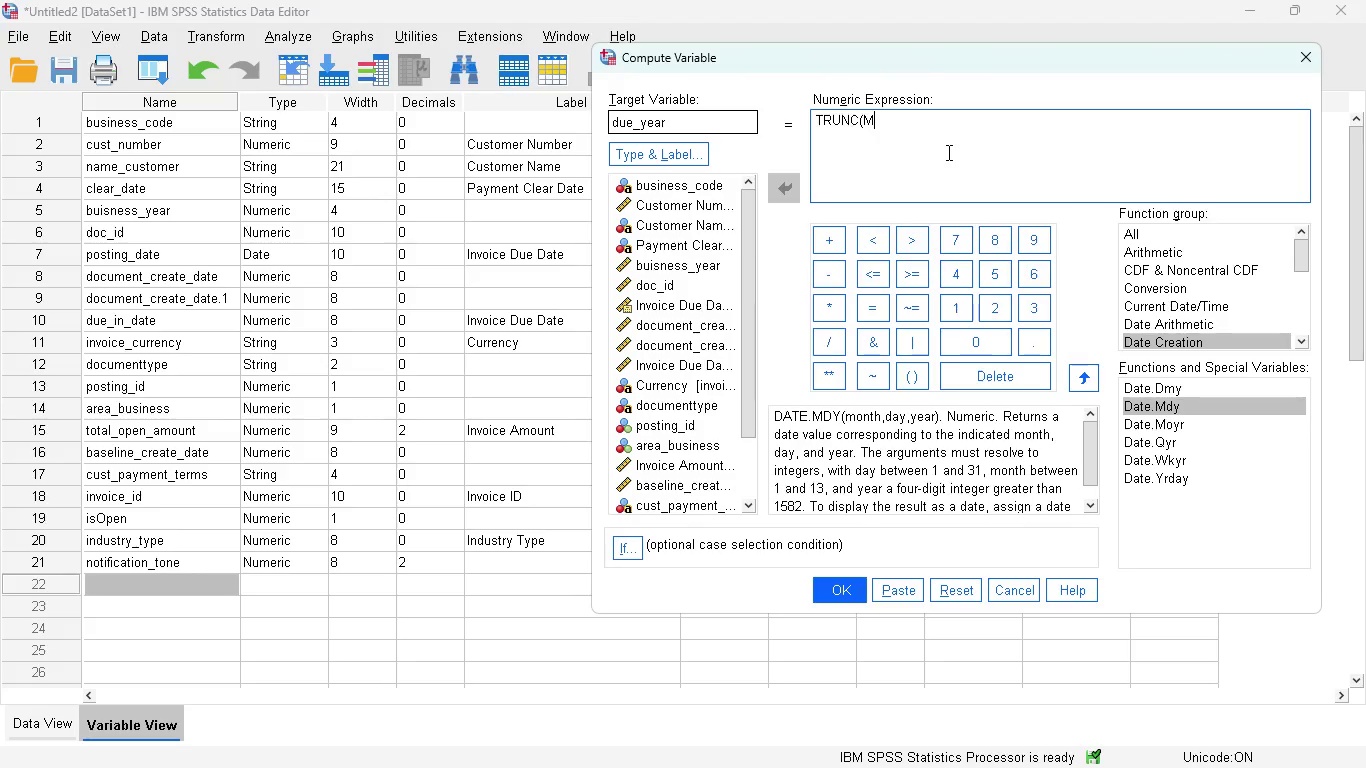 
key(Backspace)
 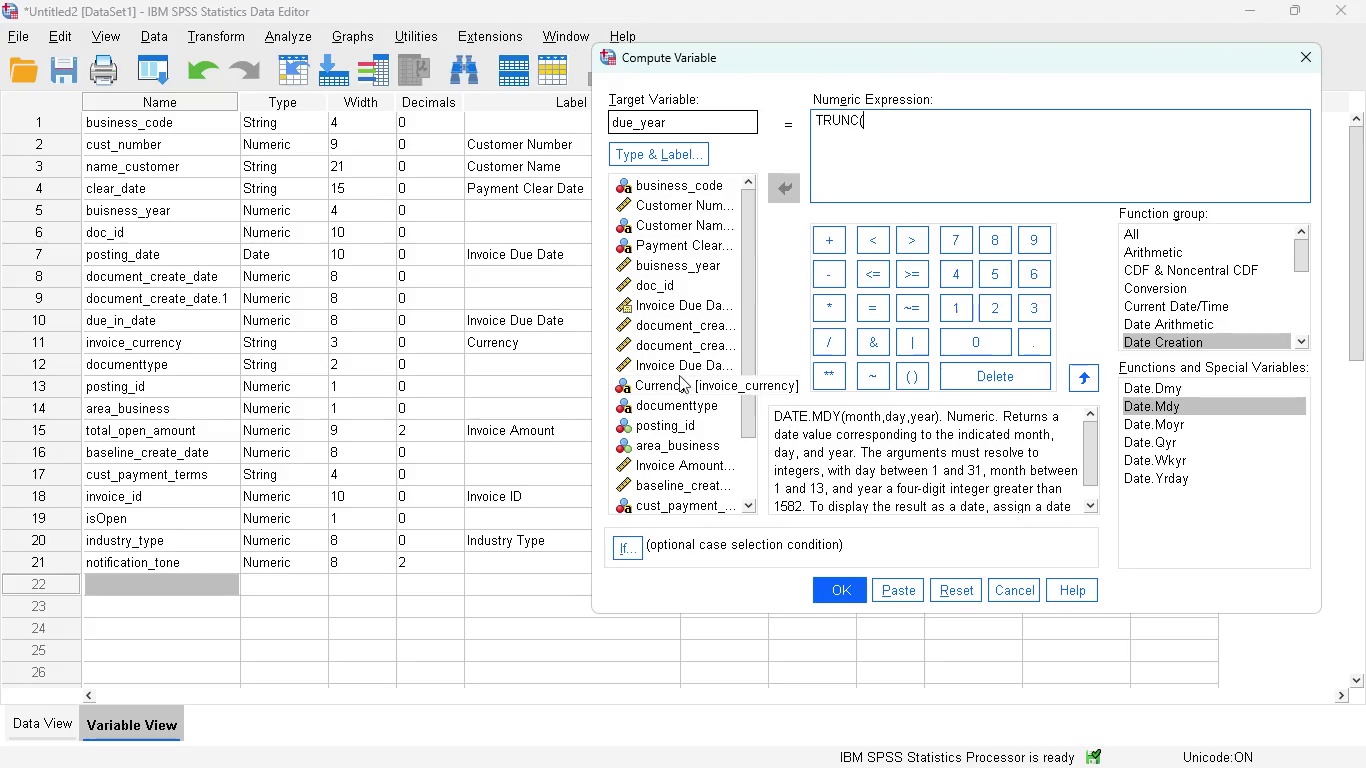 
wait(7.22)
 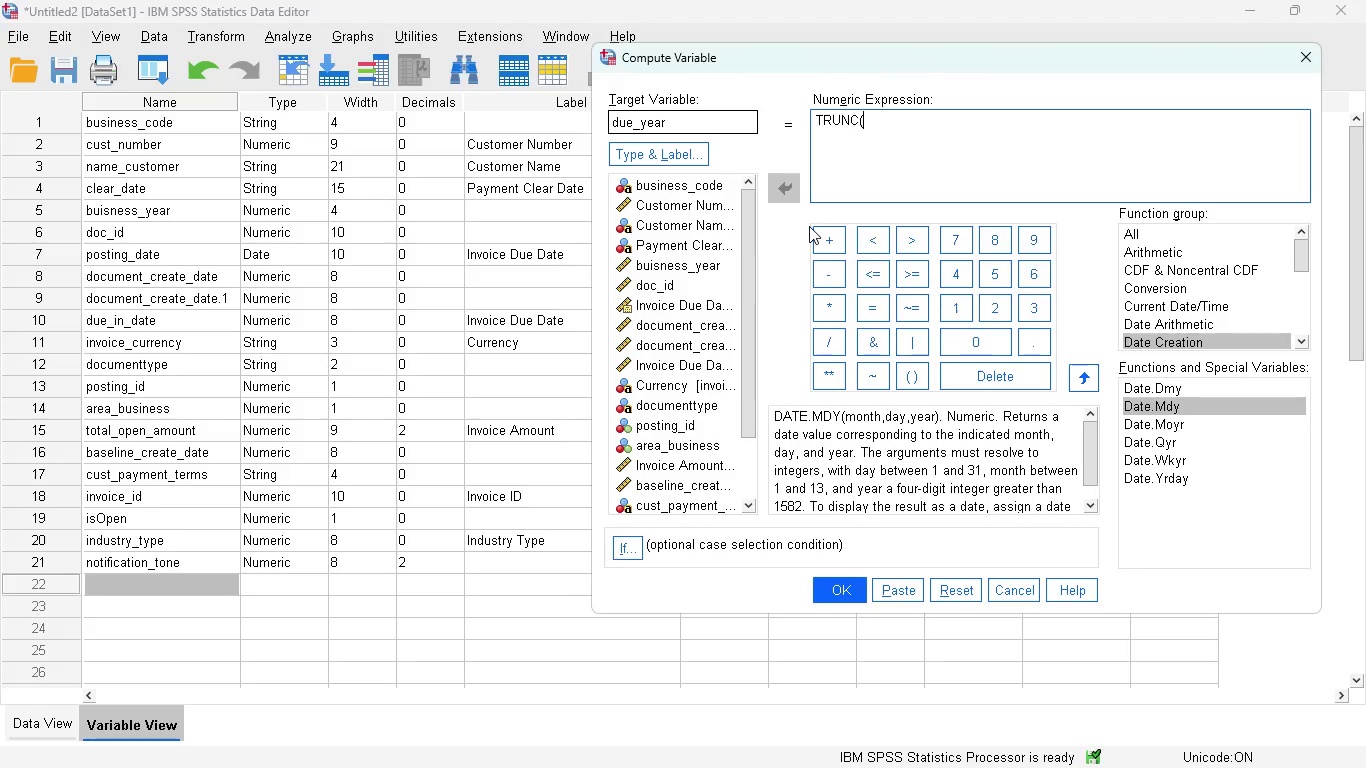 
double_click([670, 361])
 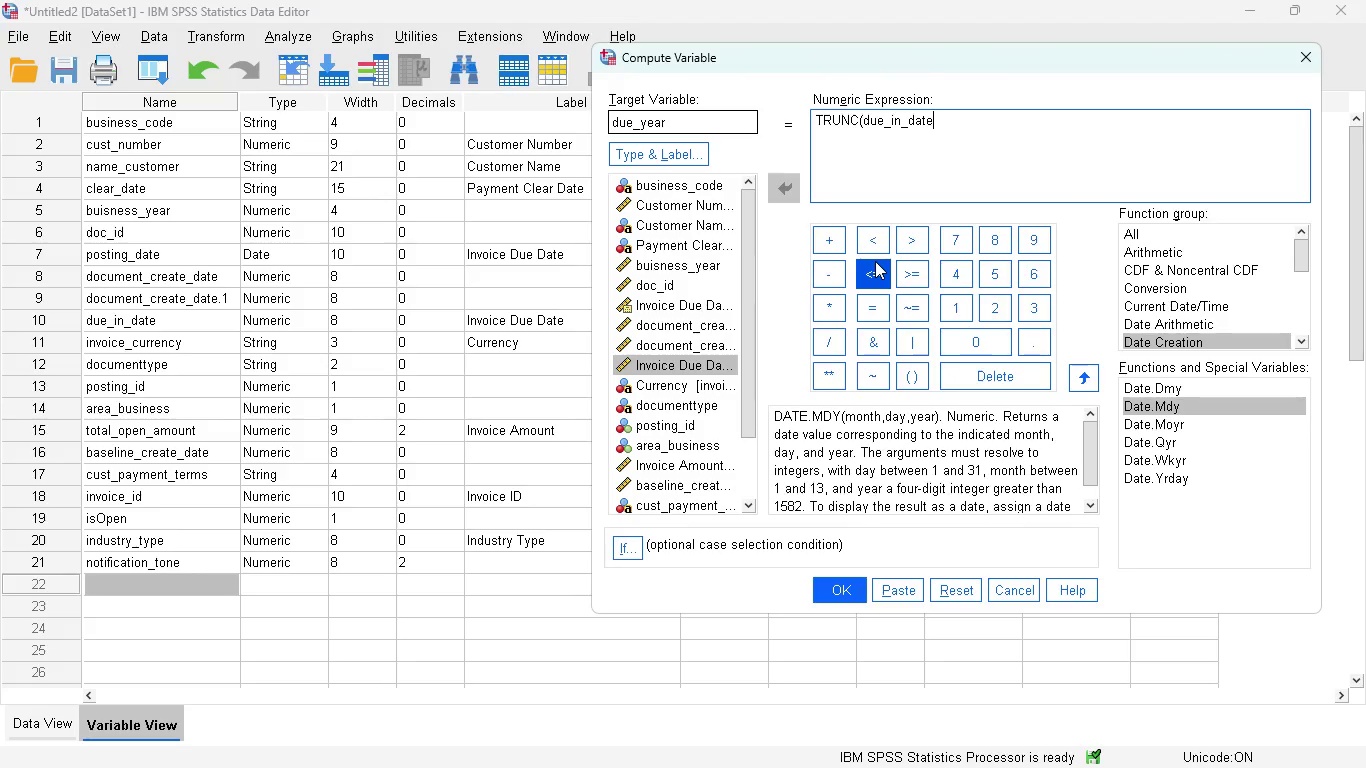 
wait(7.61)
 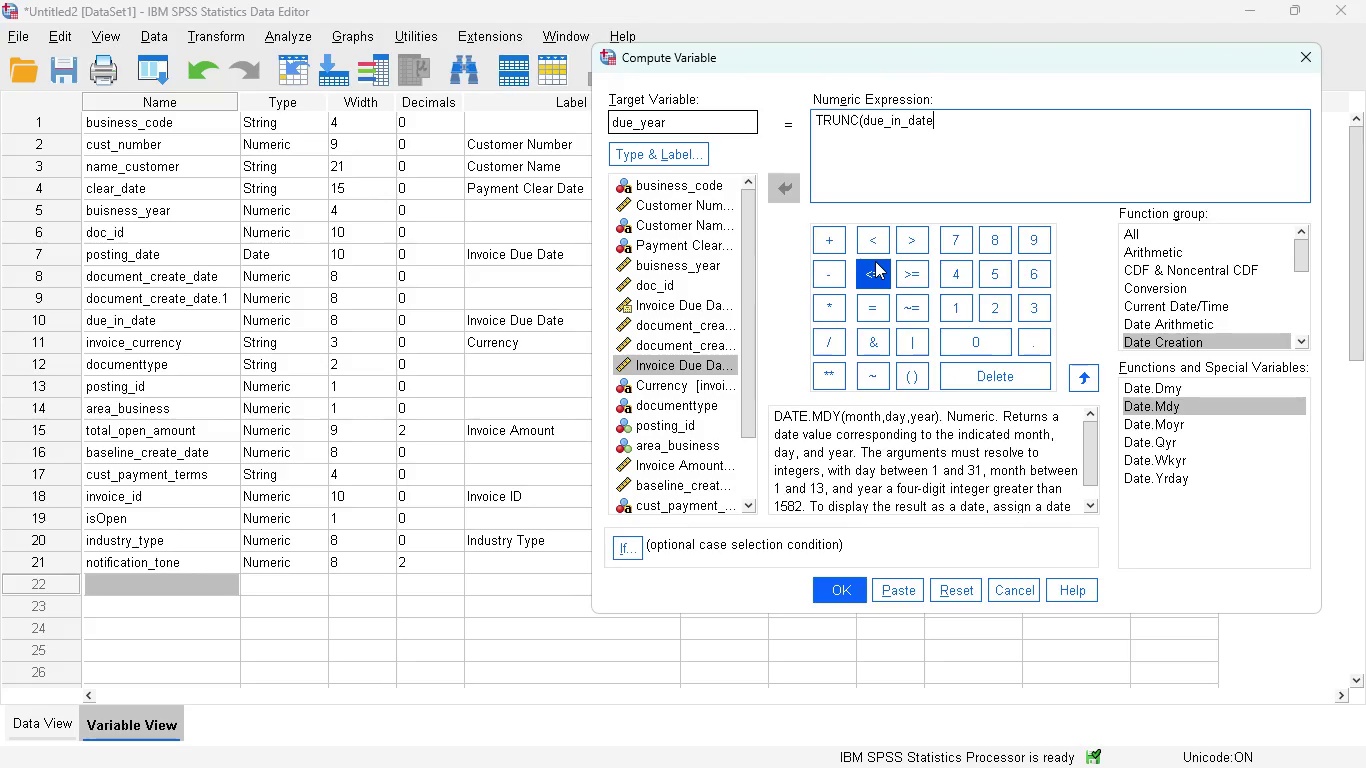 
key(Slash)
 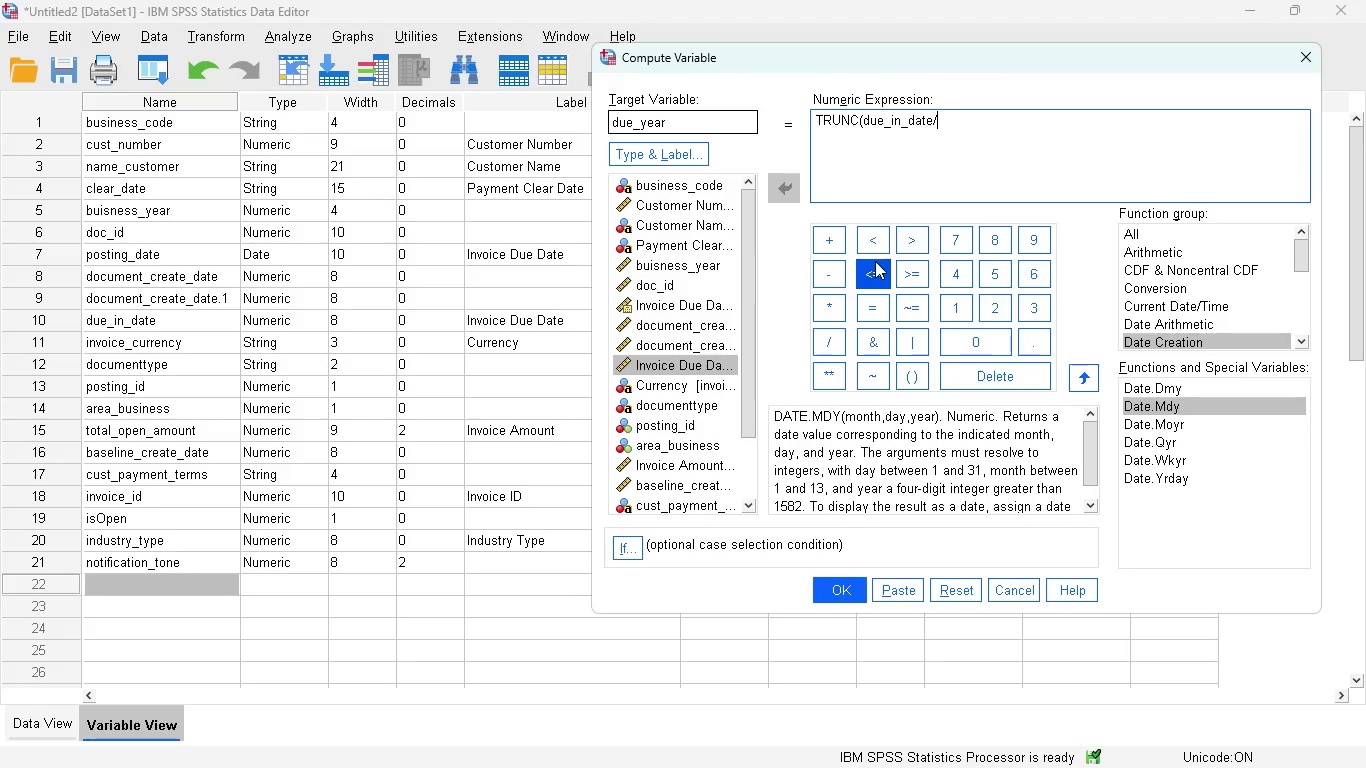 
wait(6.19)
 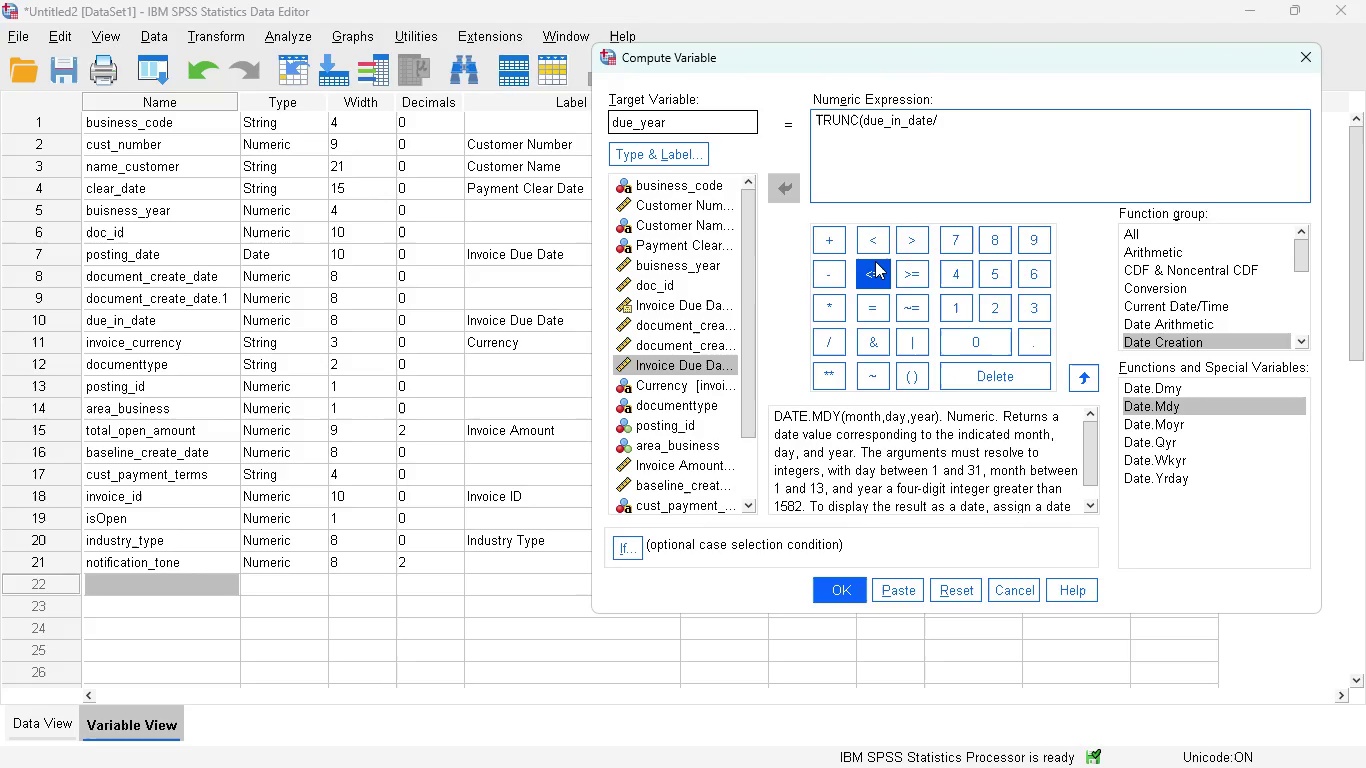 
type(100000)
 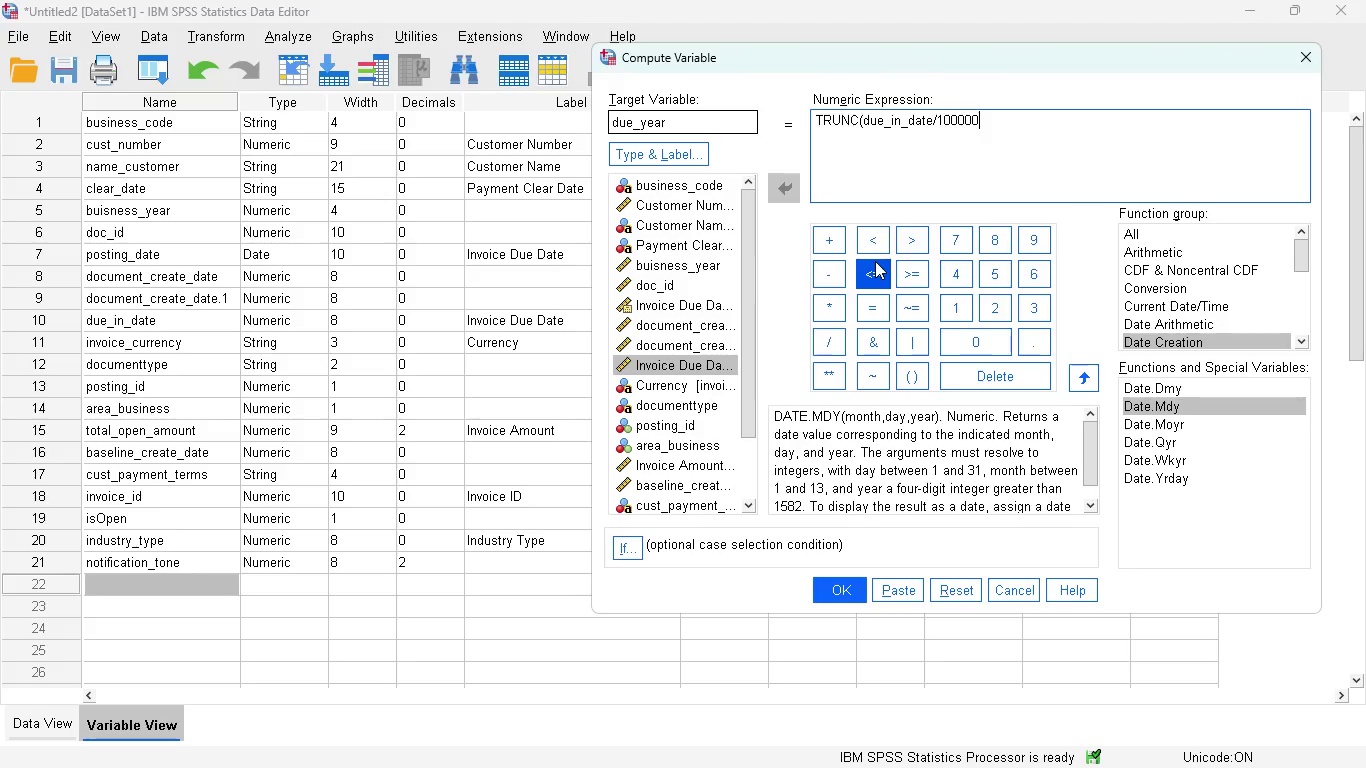 
wait(9.31)
 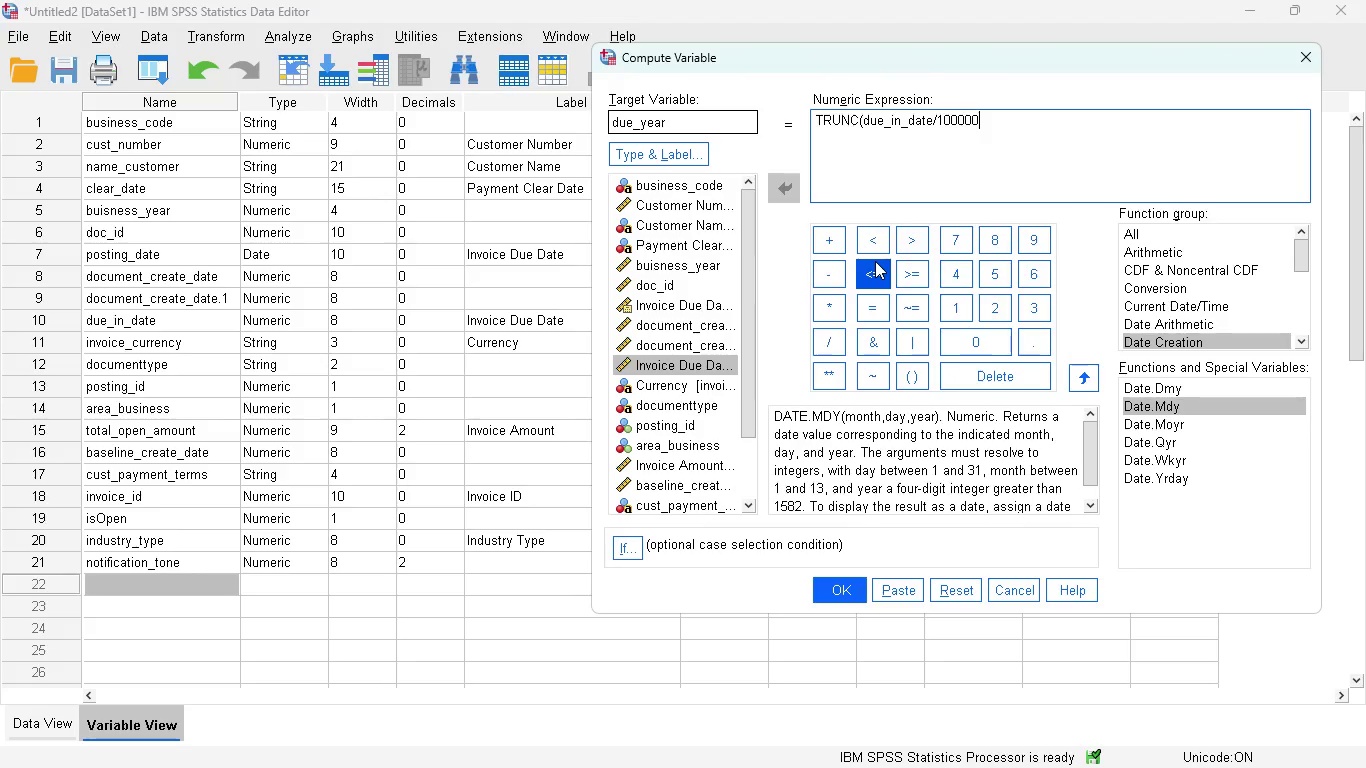 
key(Backspace)
 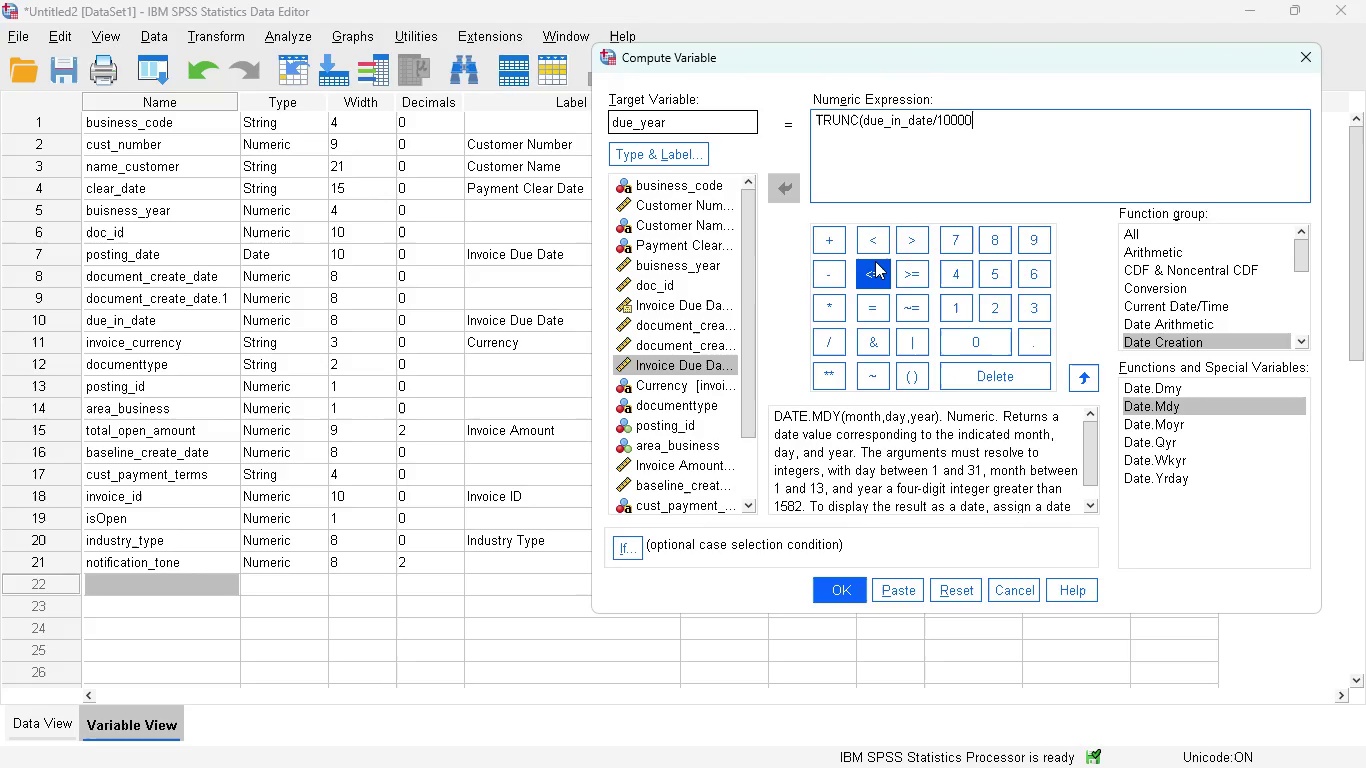 
wait(12.84)
 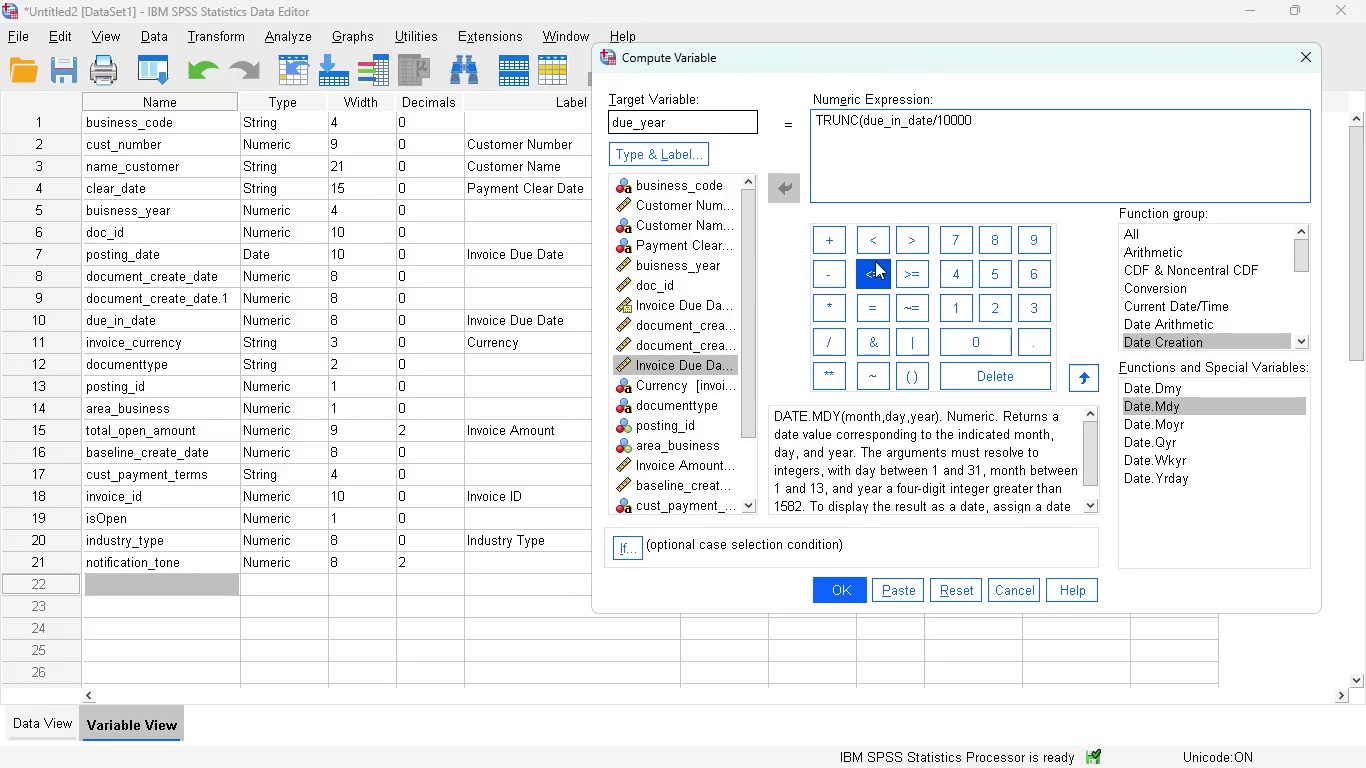 
key(Shift+0)
 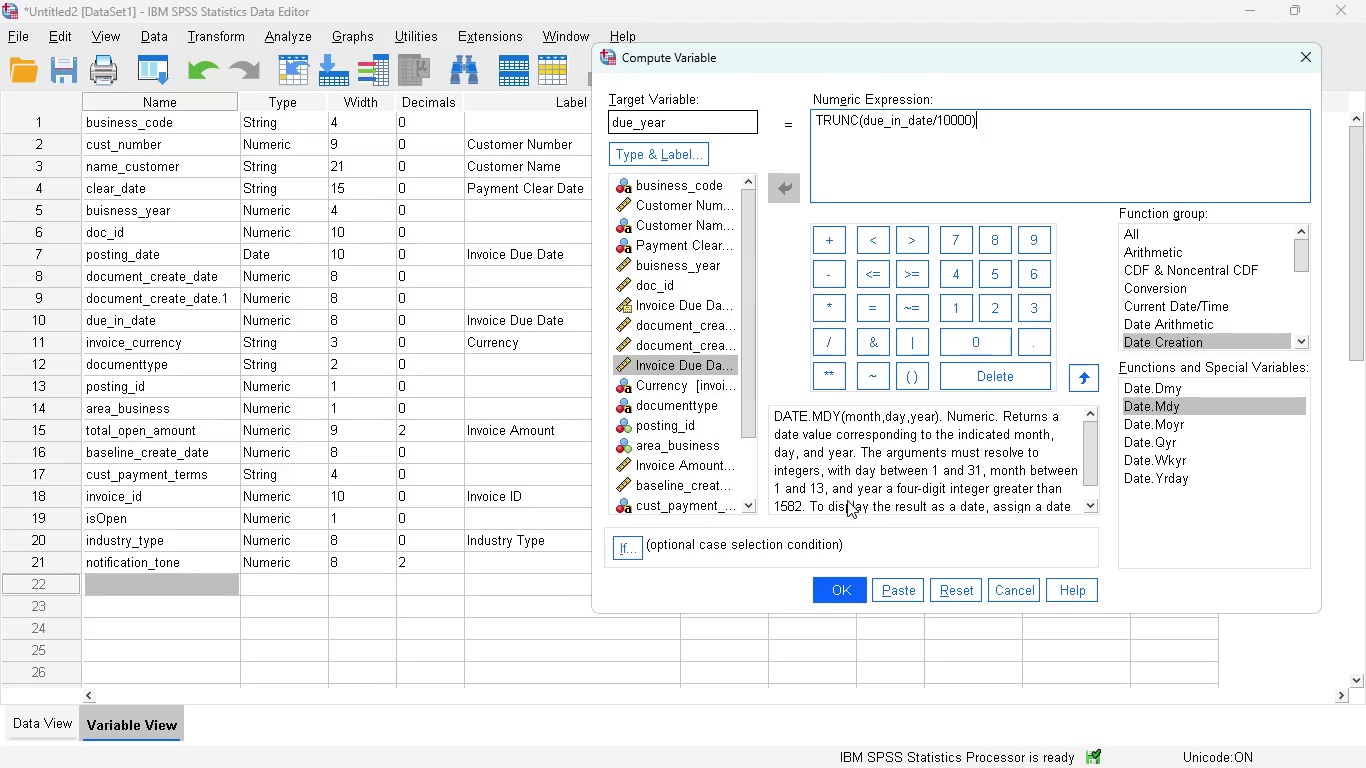 
left_click([842, 591])
 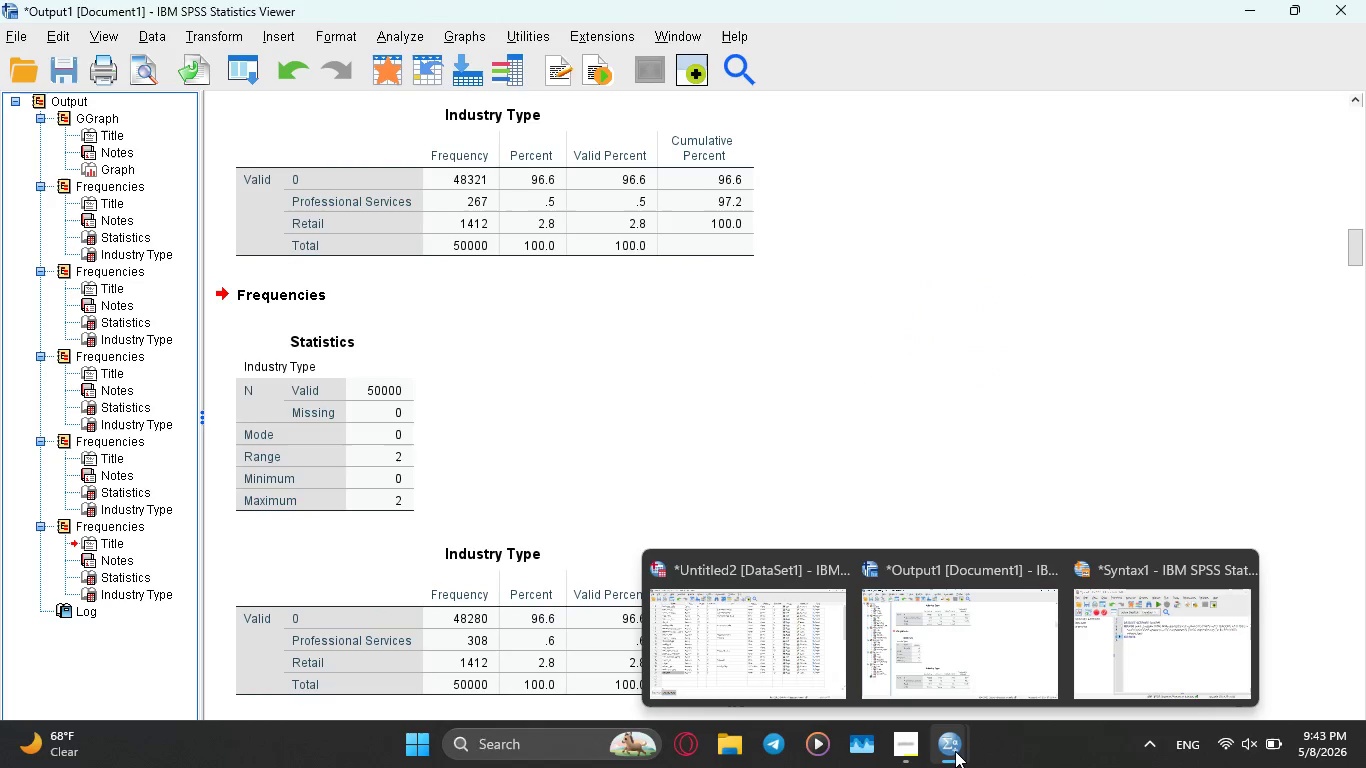 
left_click([787, 626])
 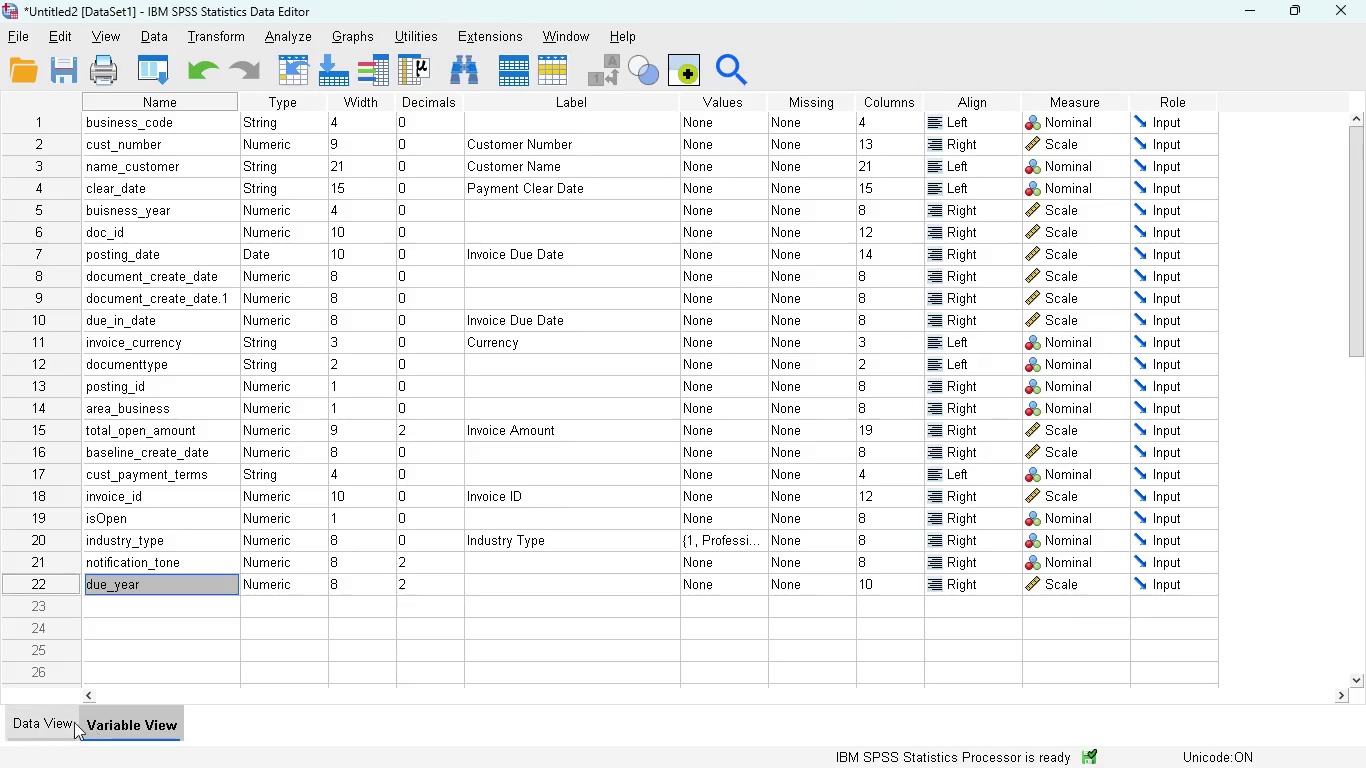 
left_click([55, 716])
 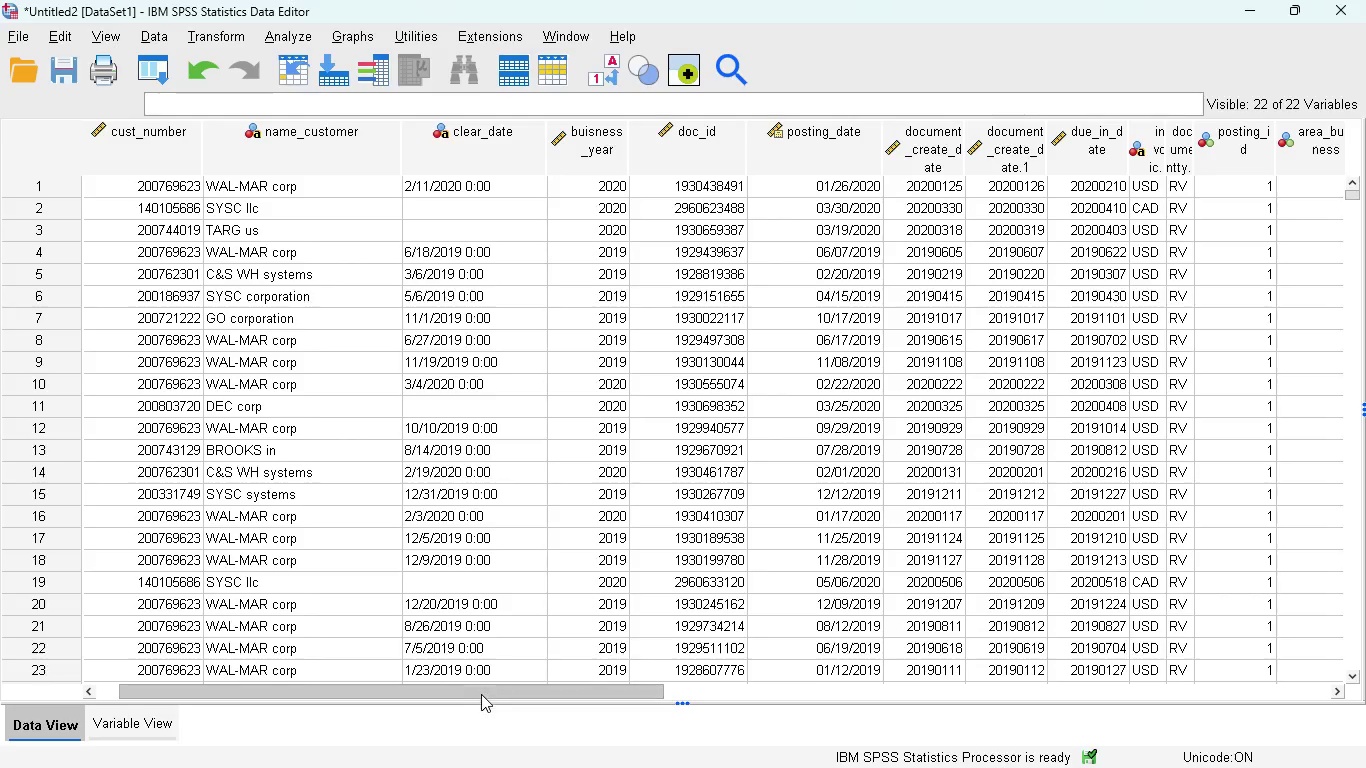 
left_click_drag(start_coordinate=[479, 695], to_coordinate=[957, 699])
 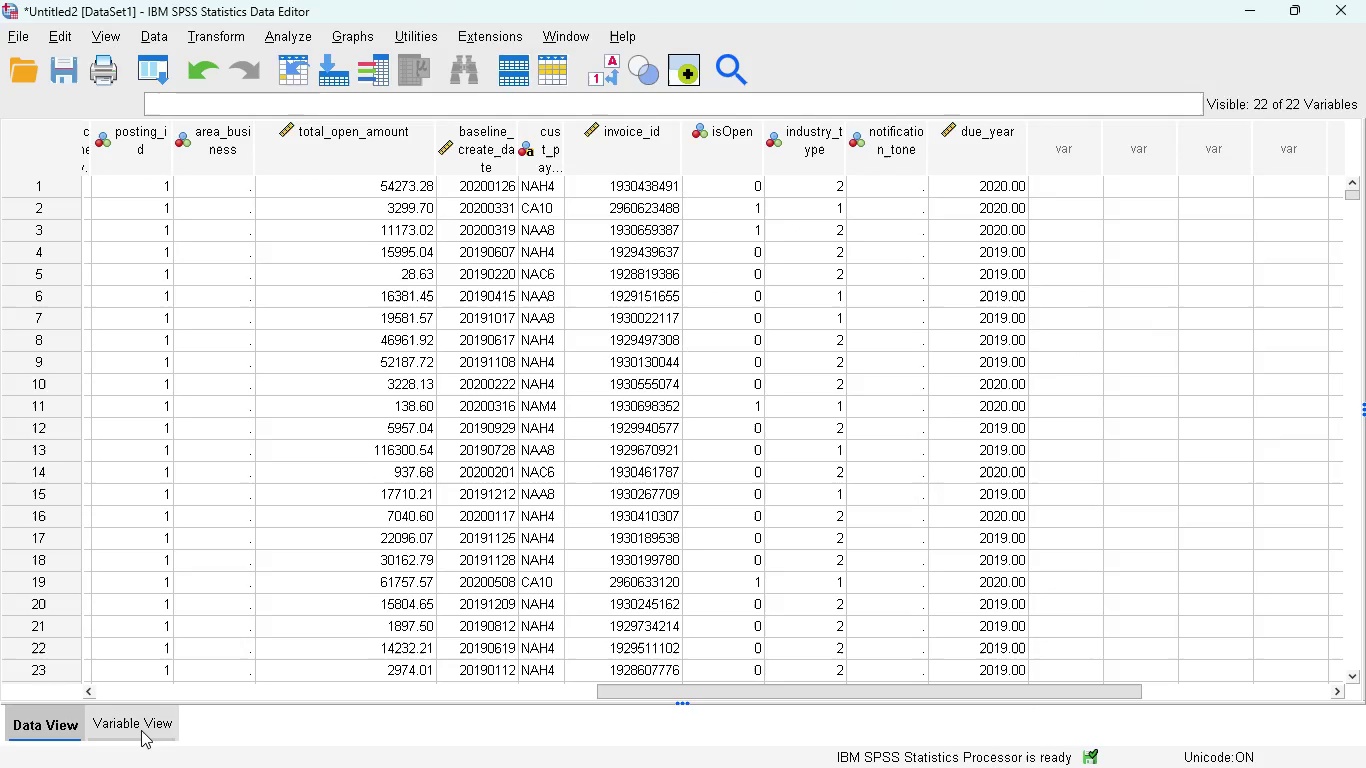 
wait(5.12)
 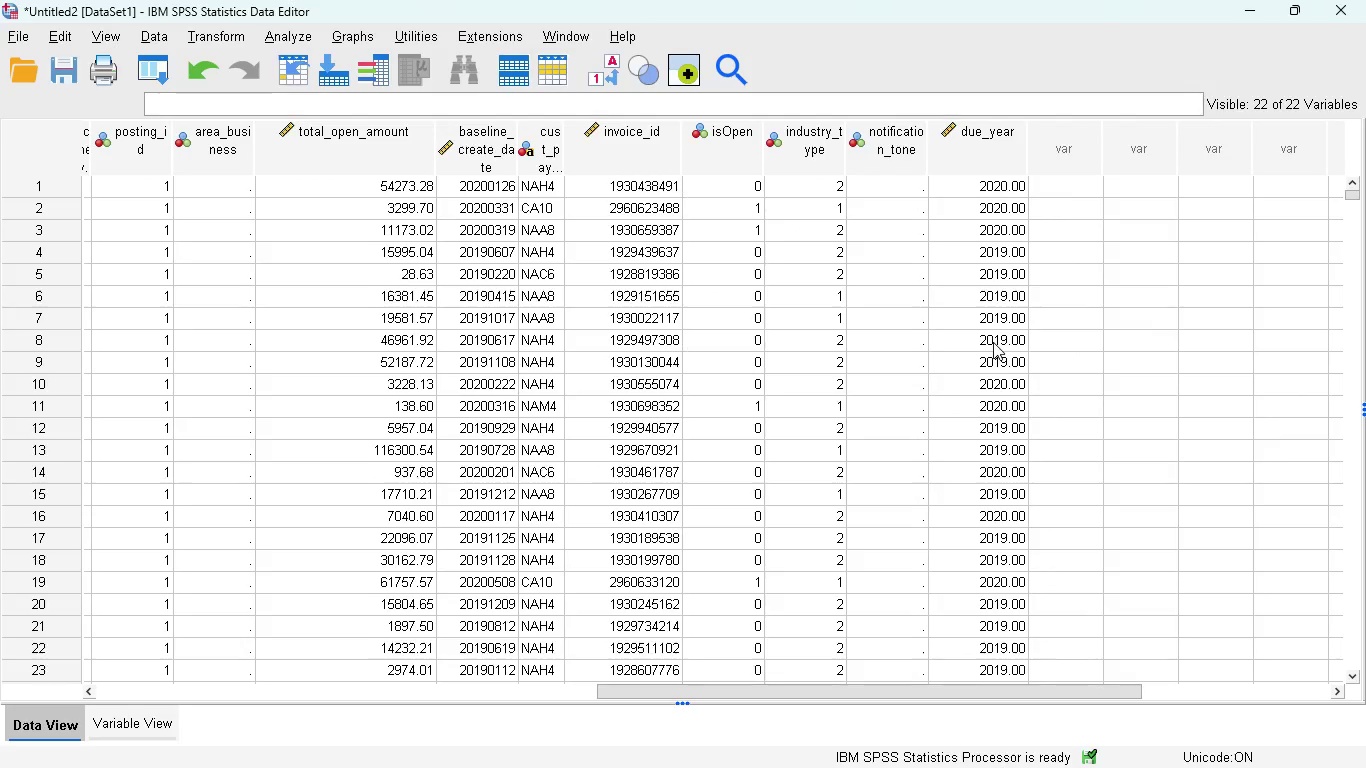 
left_click([137, 720])
 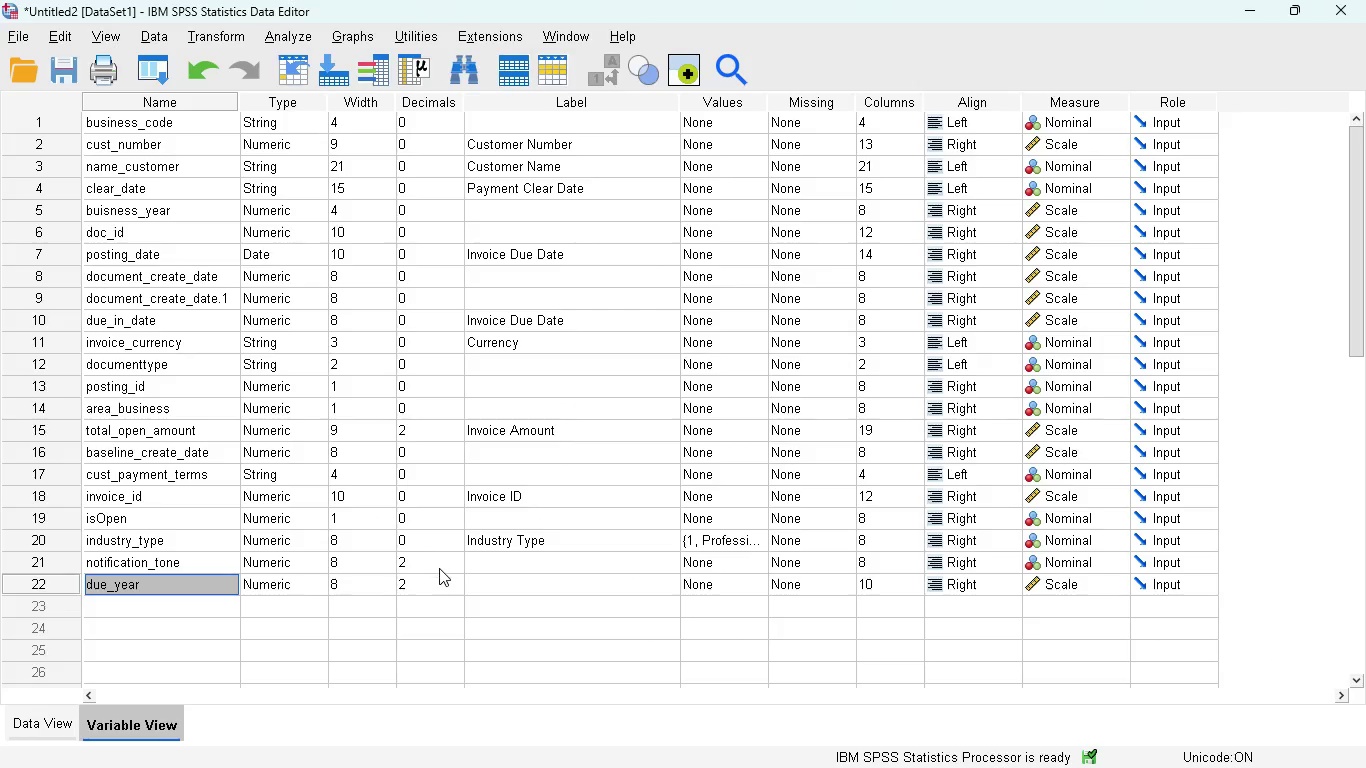 
left_click([438, 579])
 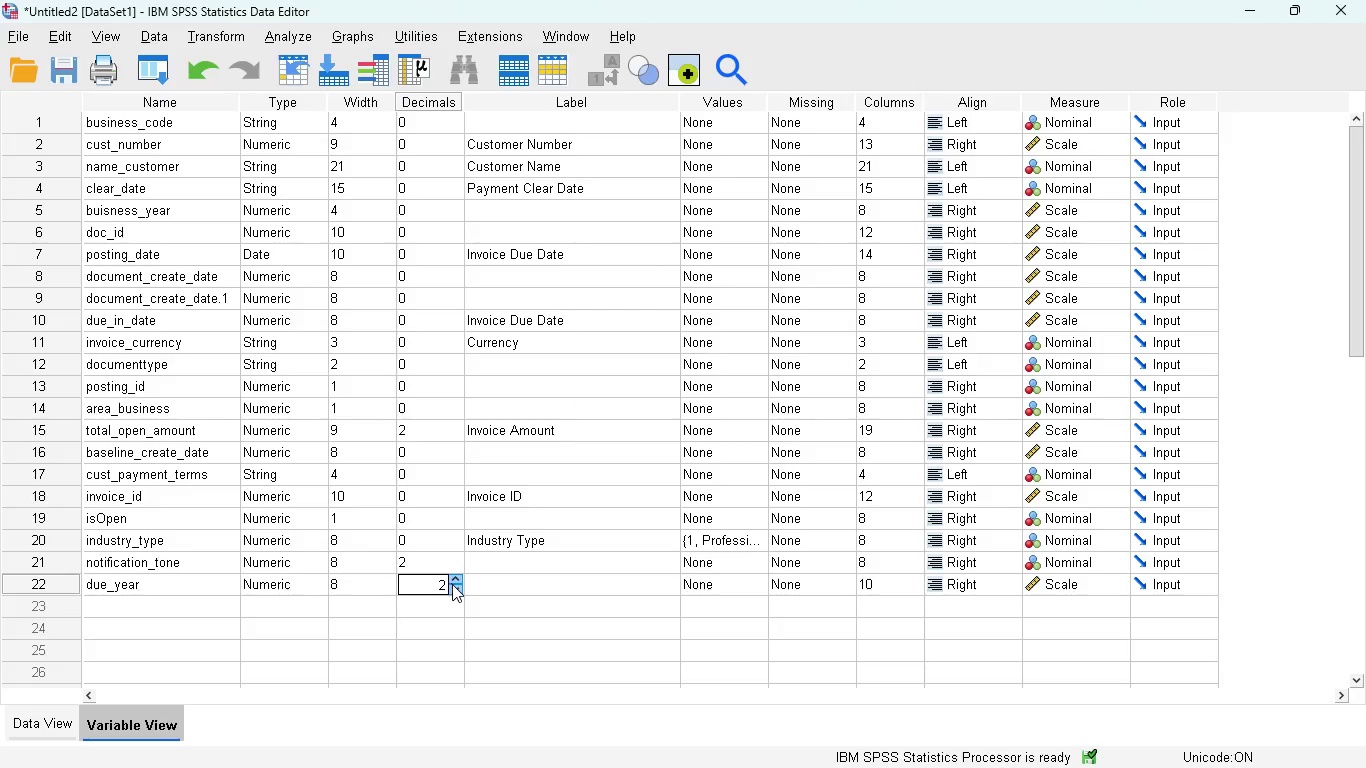 
left_click([453, 584])
 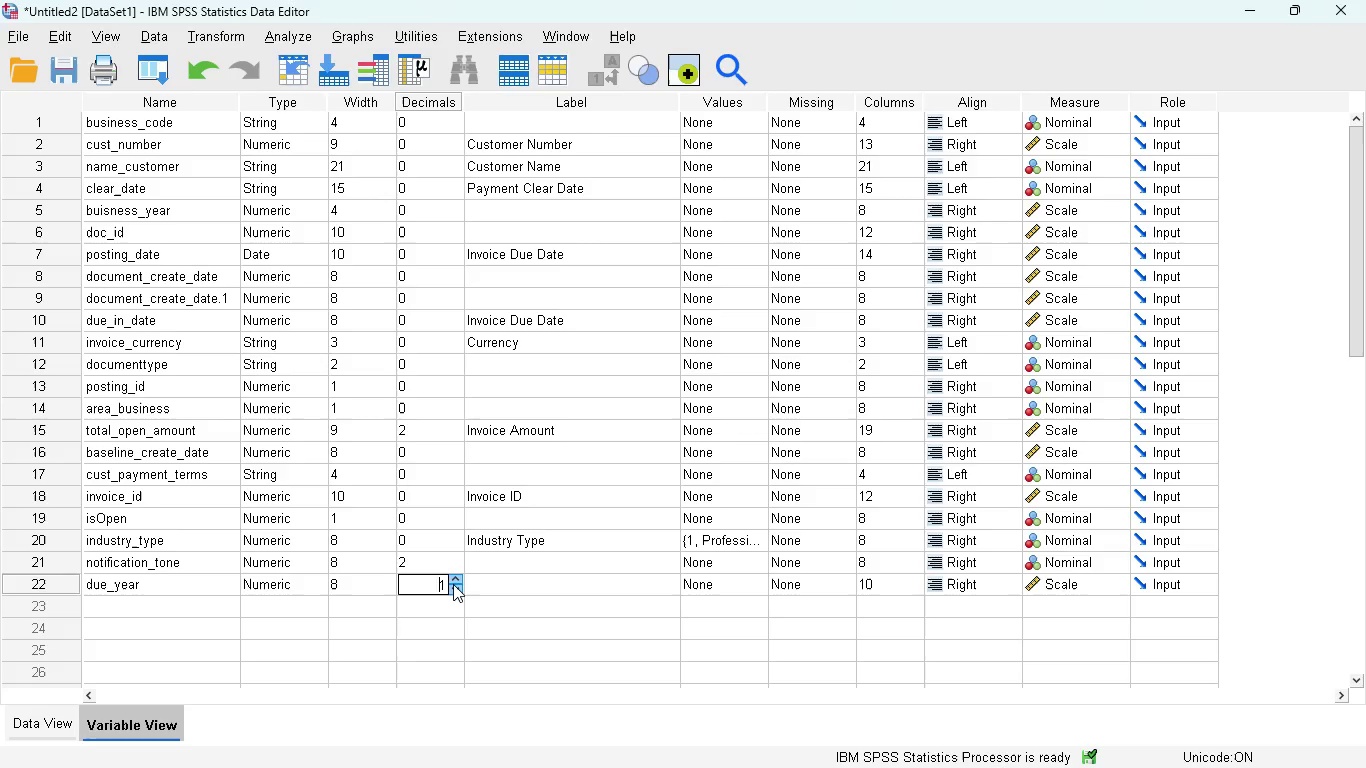 
left_click([453, 584])
 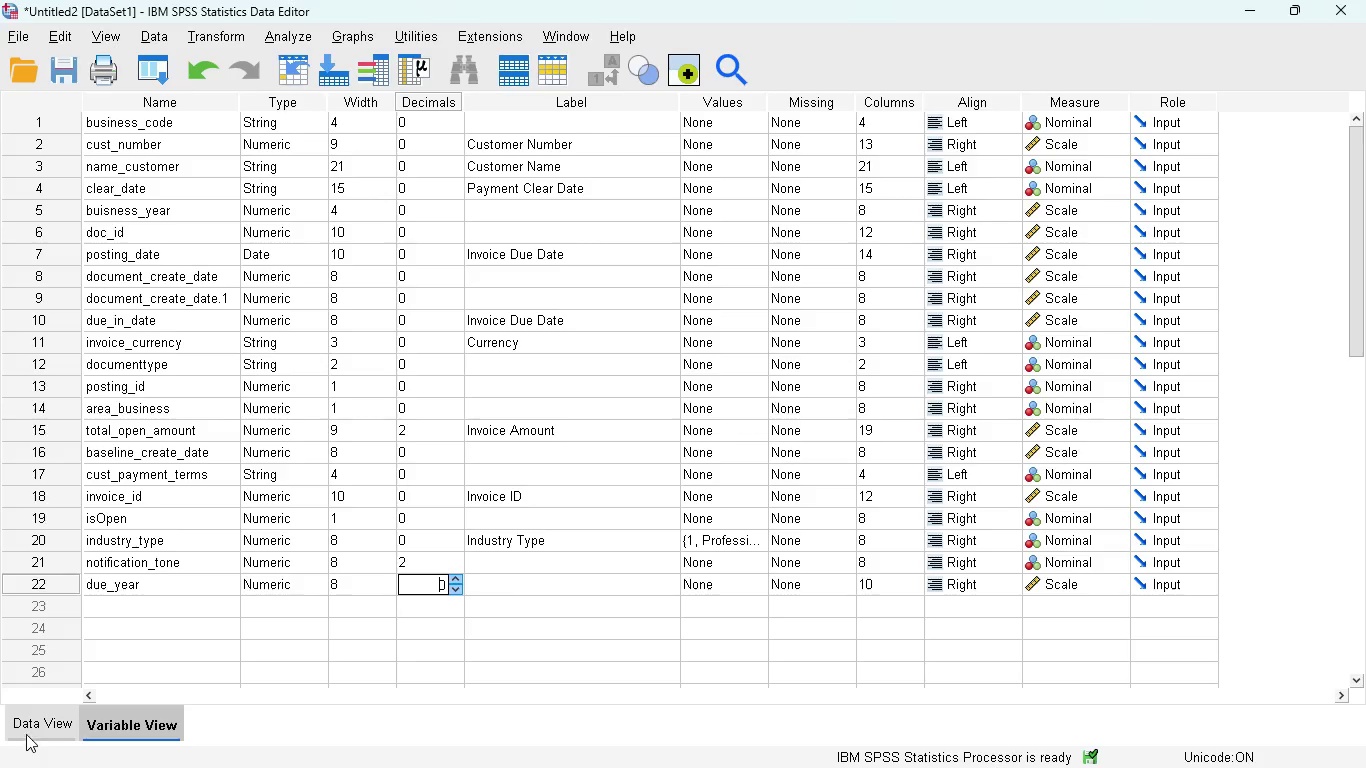 
left_click([29, 730])
 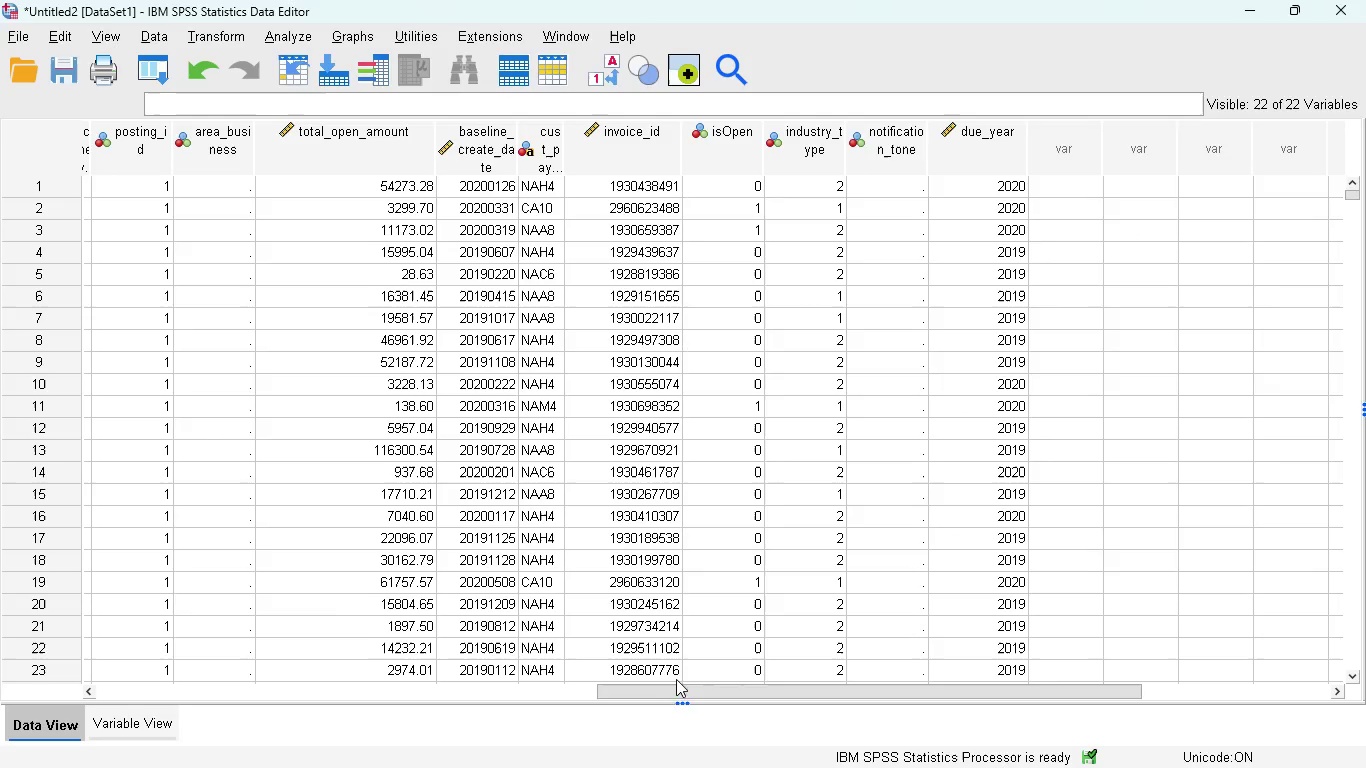 
left_click_drag(start_coordinate=[686, 688], to_coordinate=[701, 675])
 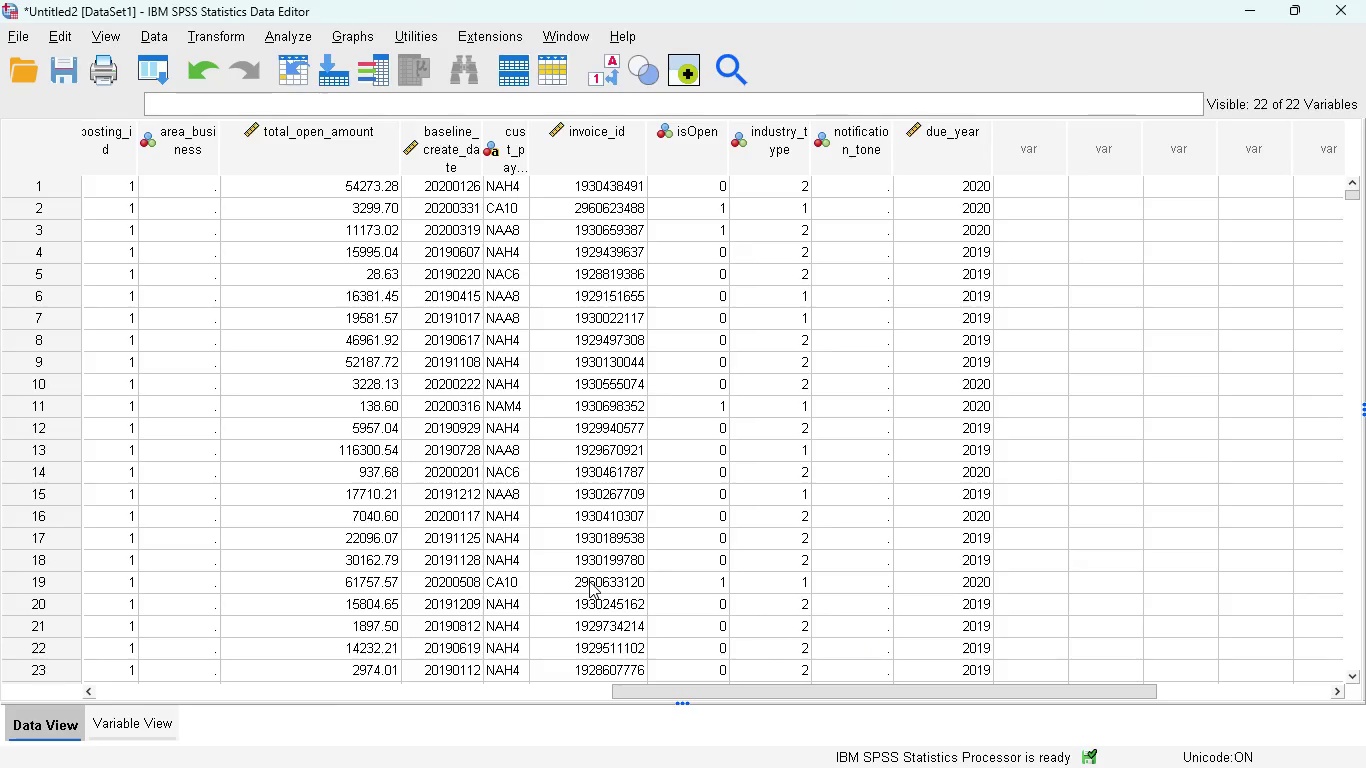 
wait(17.61)
 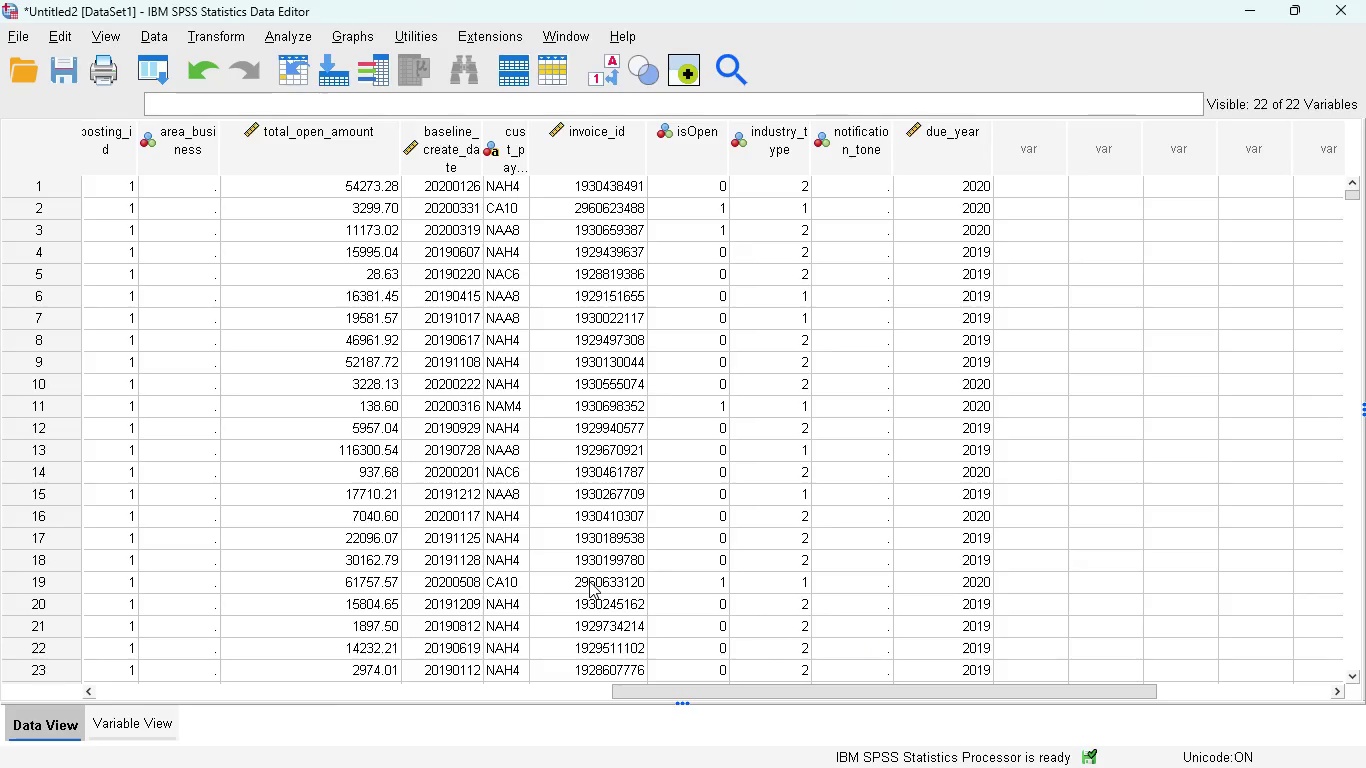 
left_click([204, 32])
 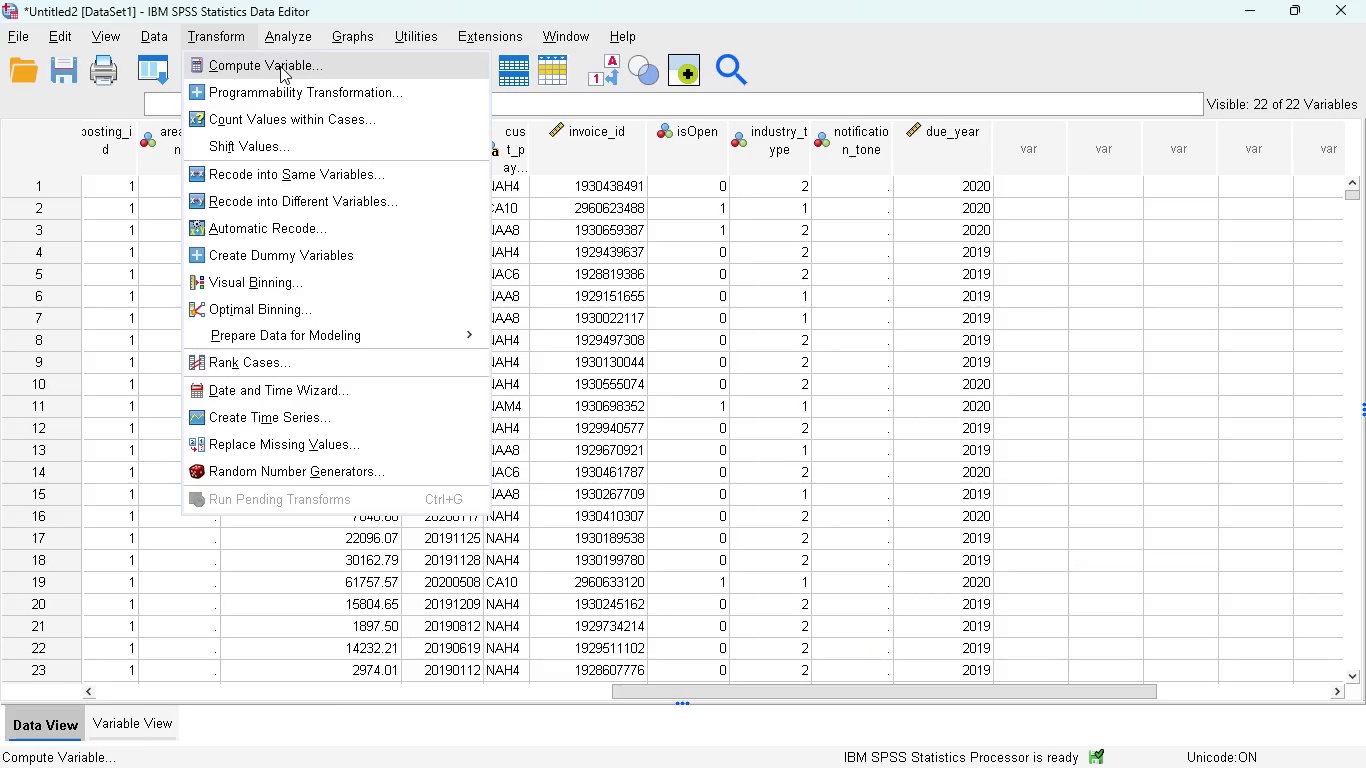 
wait(6.11)
 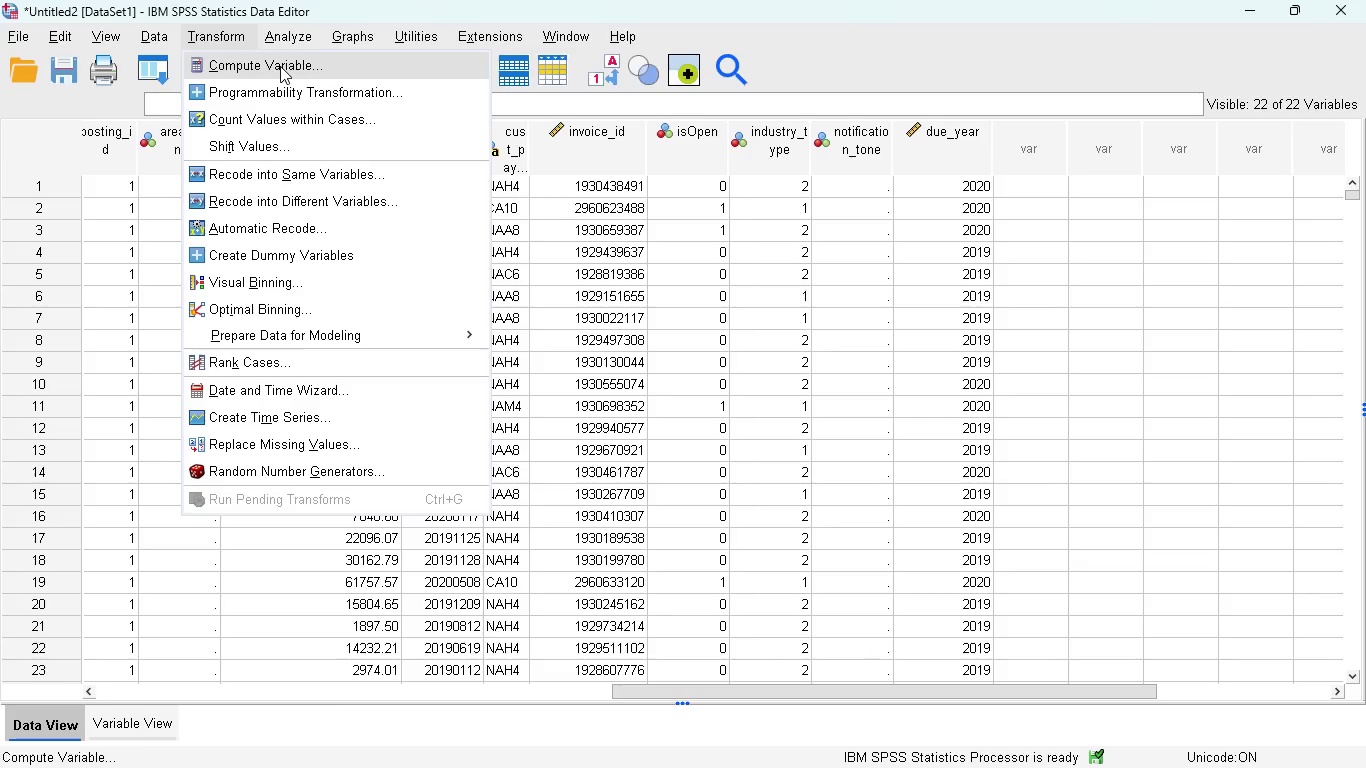 
left_click([280, 66])
 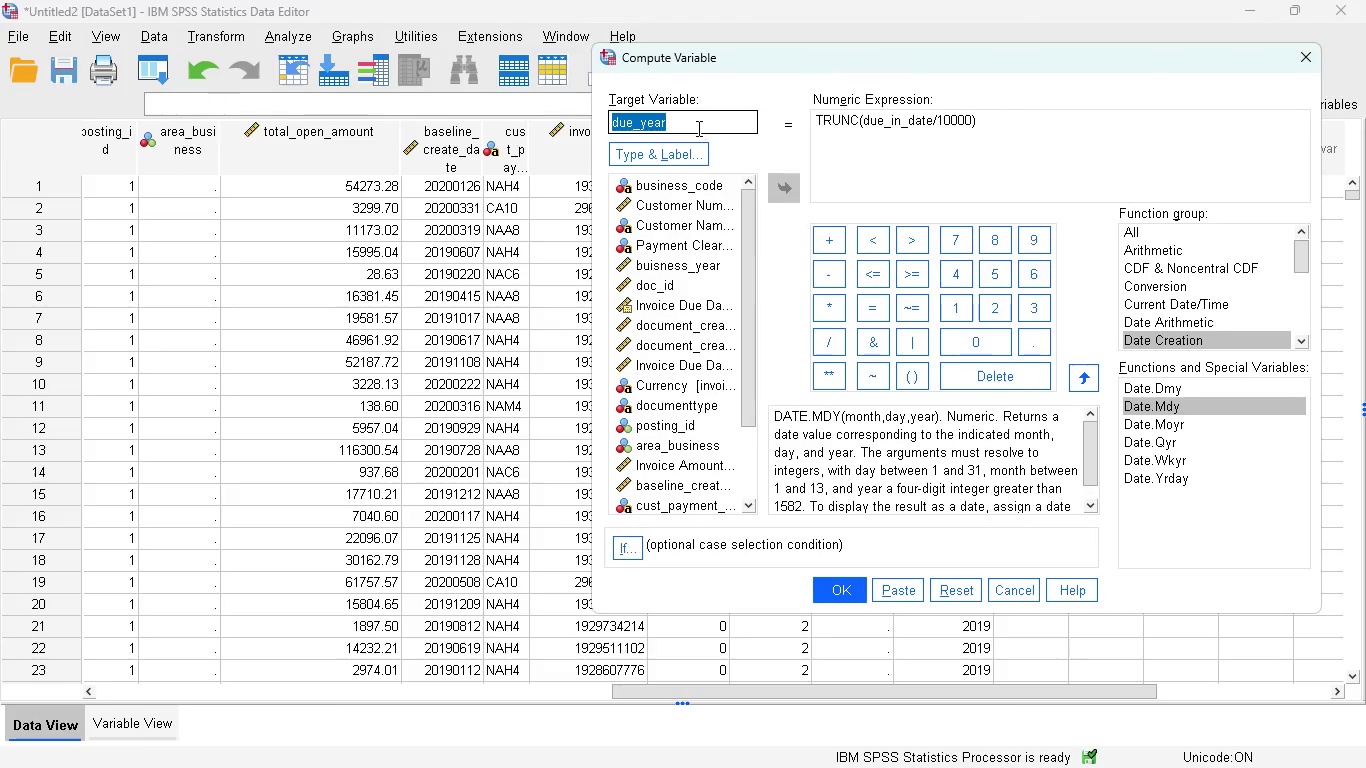 
left_click([693, 122])
 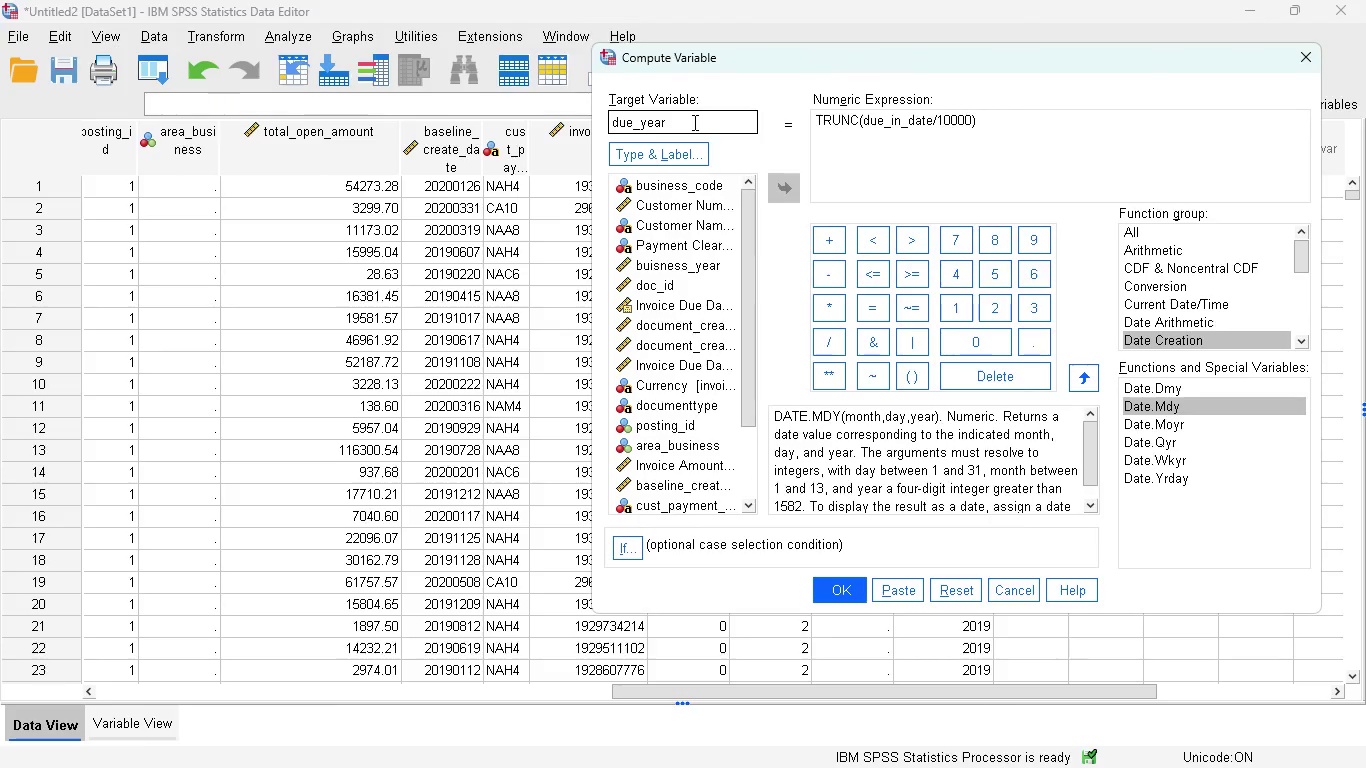 
key(Backspace)
key(Backspace)
key(Backspace)
key(Backspace)
type(MONTH)
 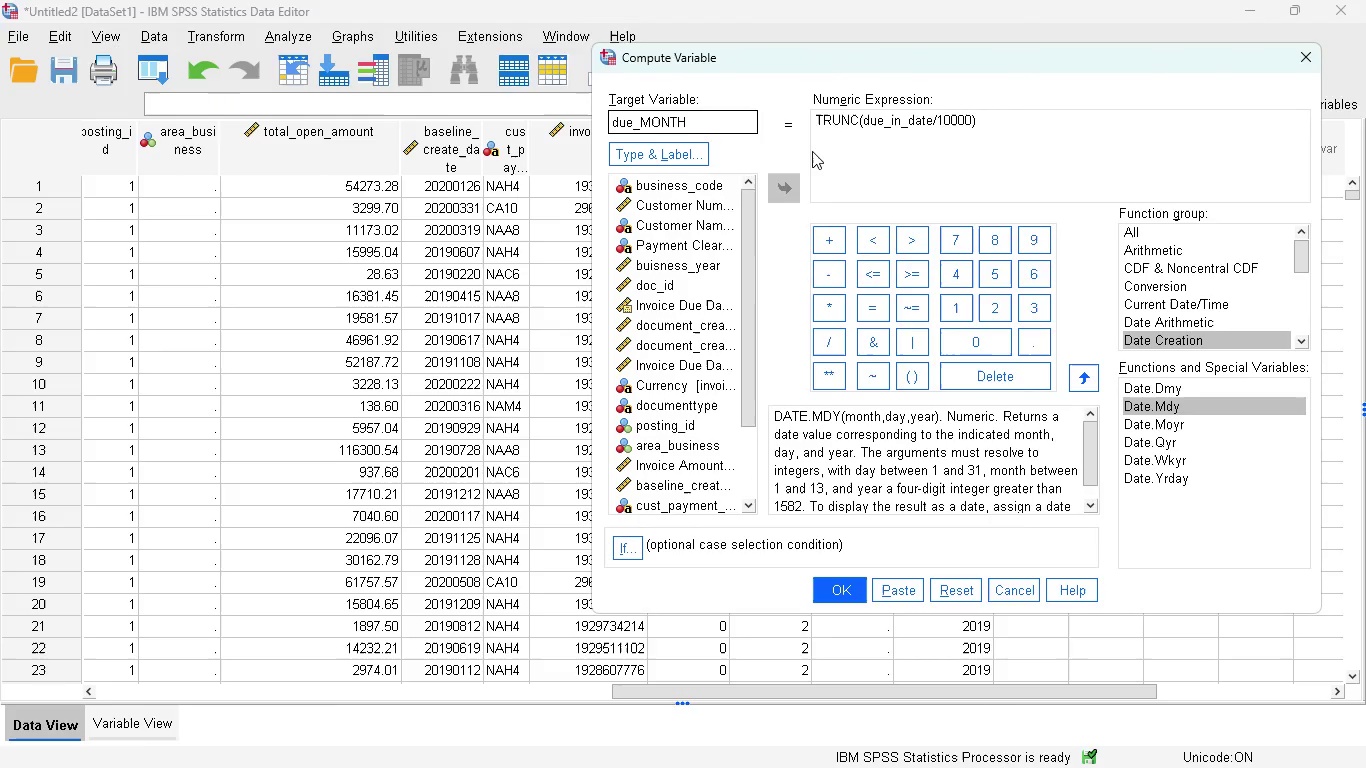 
key(Backspace)
key(Backspace)
key(Backspace)
key(Backspace)
key(Backspace)
type(month)
 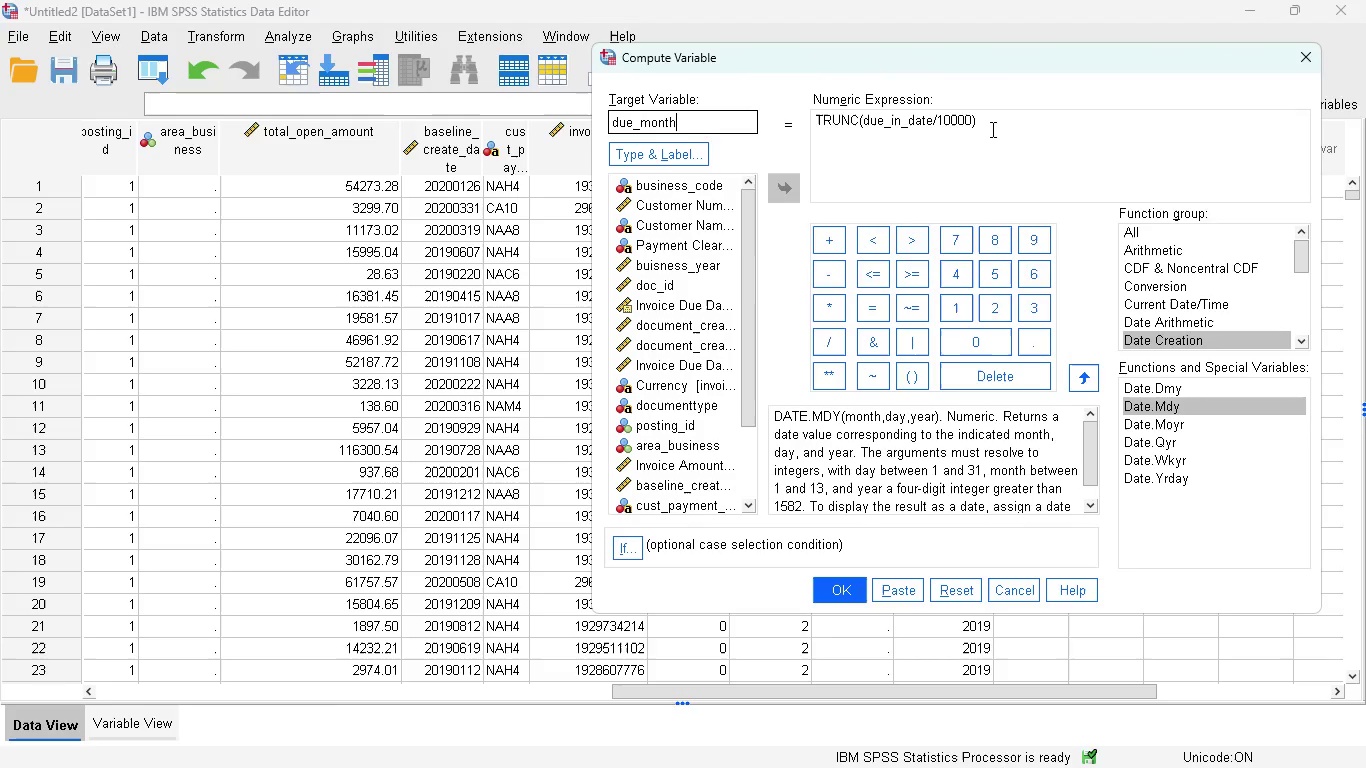 
left_click([1003, 114])
 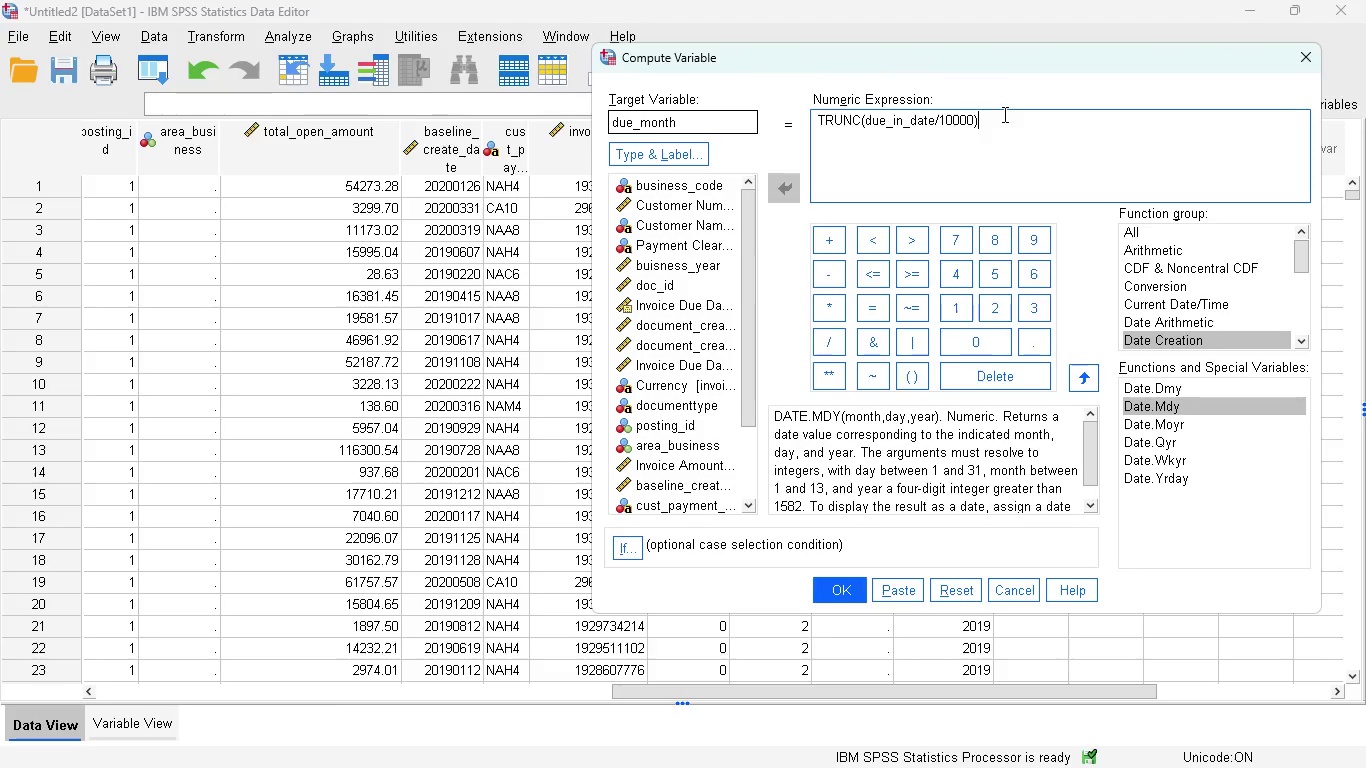 
hold_key(key=Backspace, duration=0.84)
 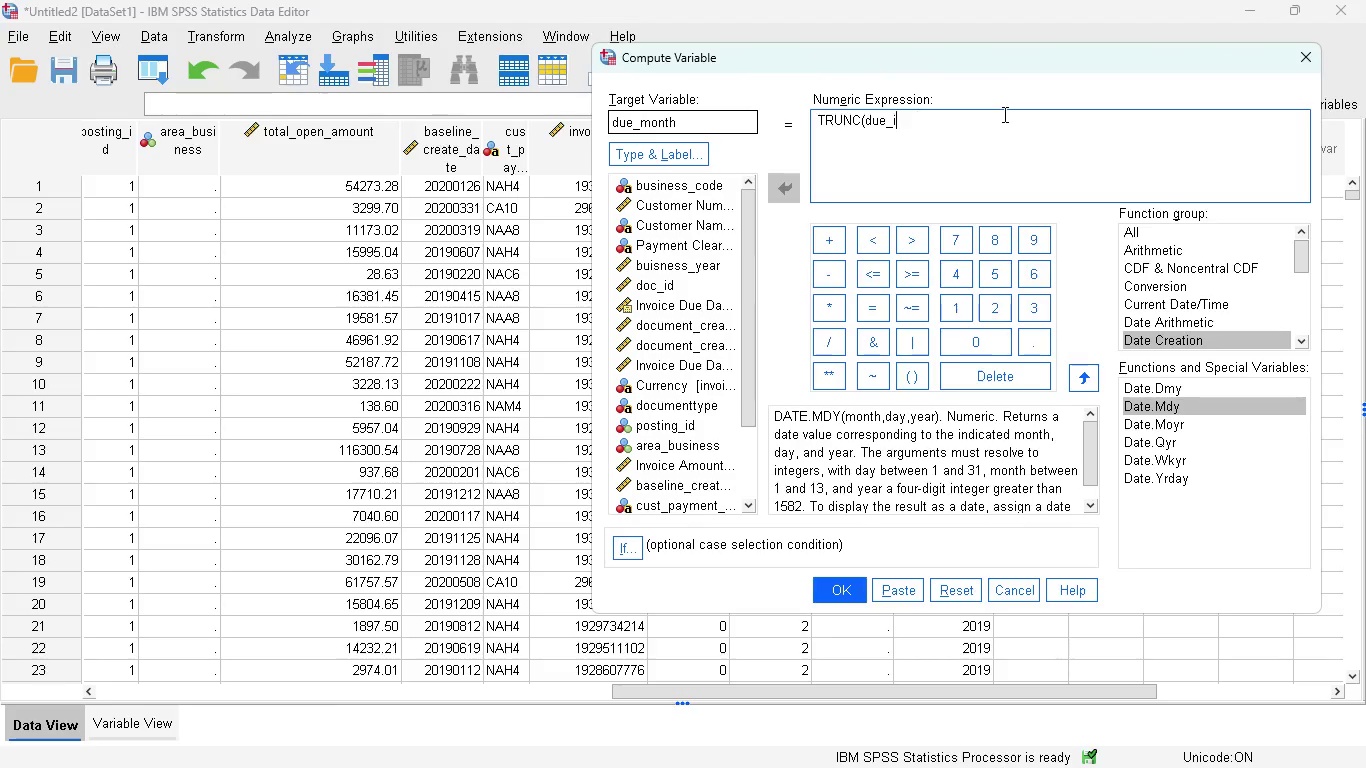 
key(Backspace)
key(Backspace)
key(Backspace)
key(Backspace)
key(Backspace)
type(MD)
key(Backspace)
type(OD()
 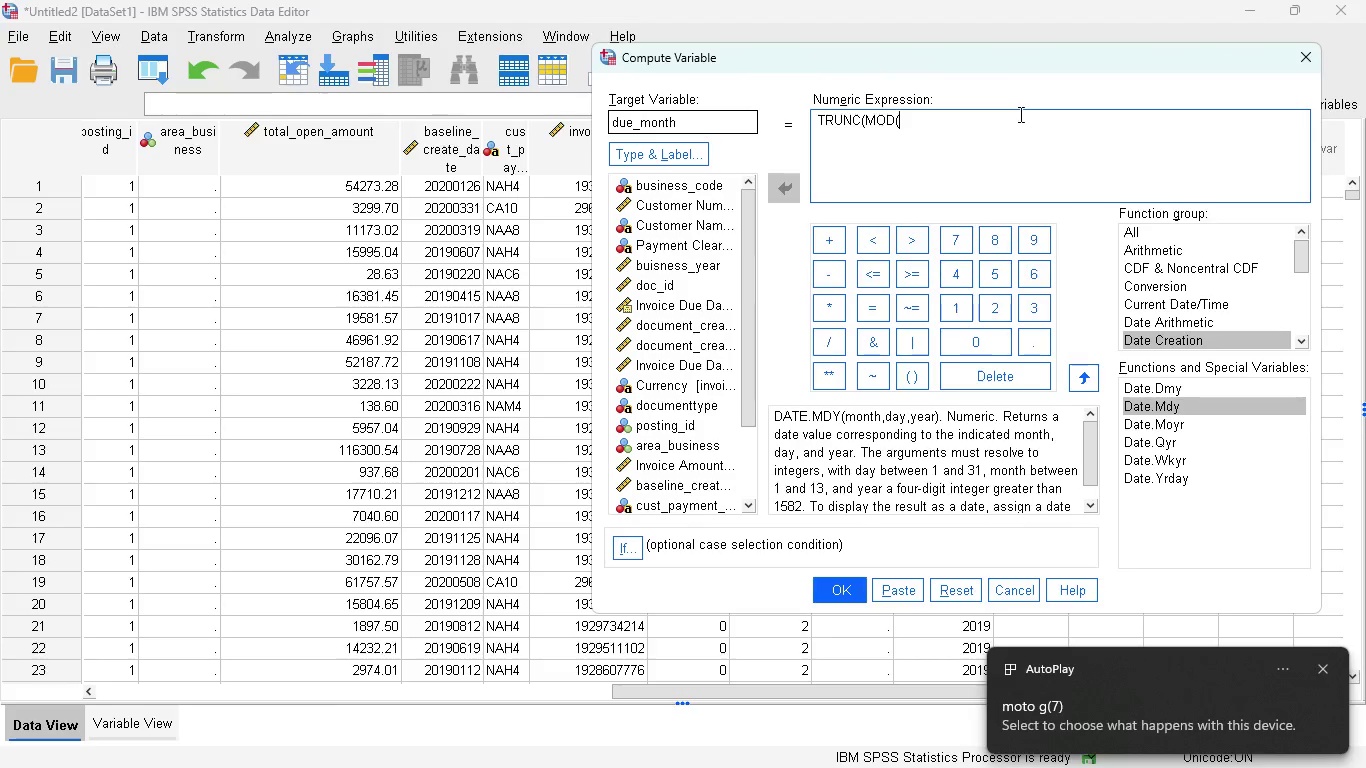 
wait(13.08)
 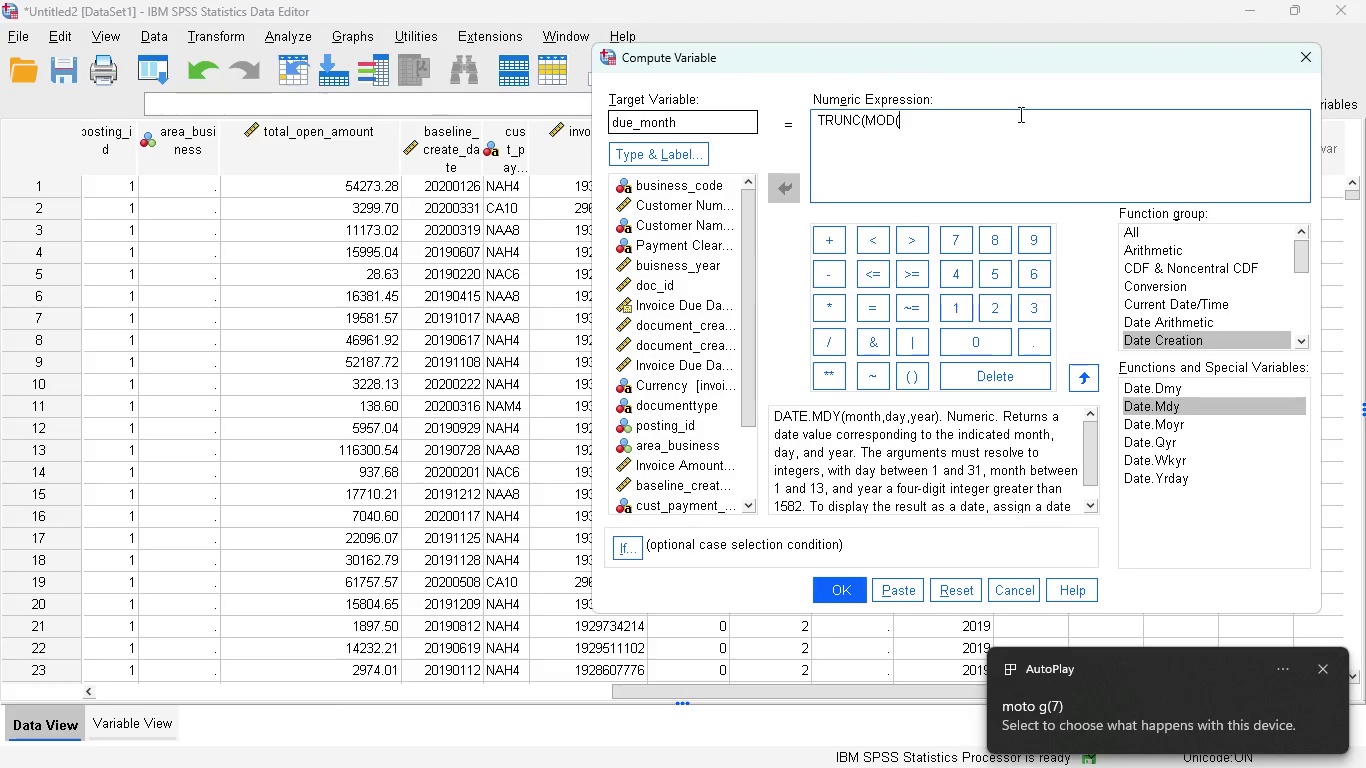 
double_click([687, 360])
 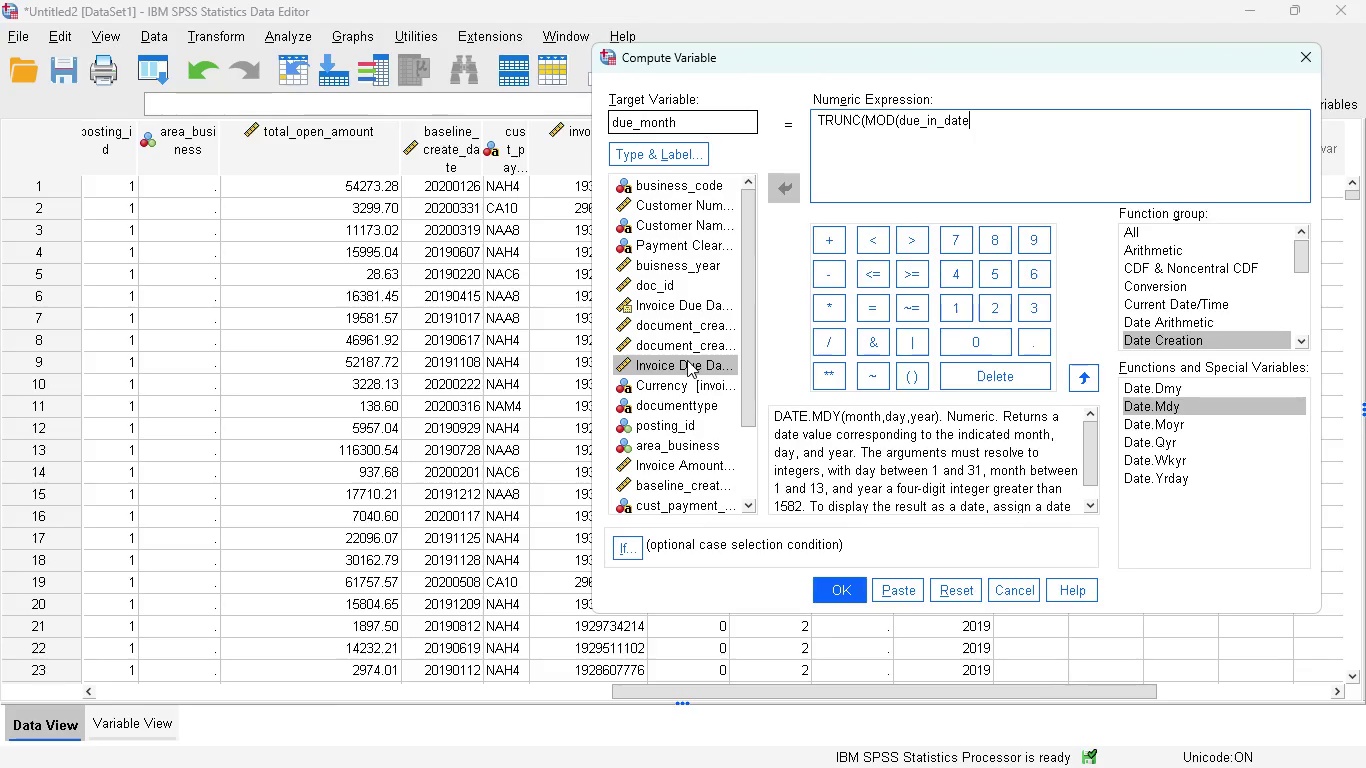 
type(/10000)100))
 